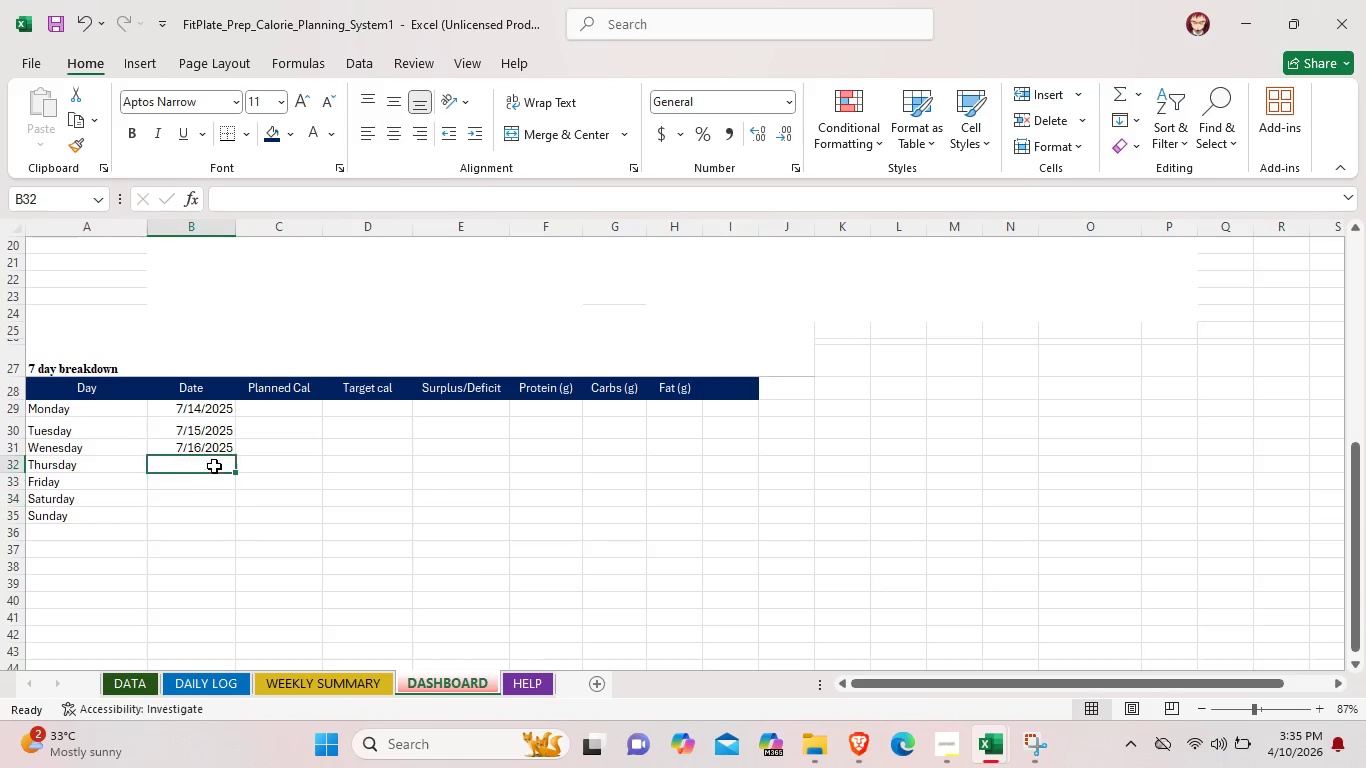 
double_click([214, 466])
 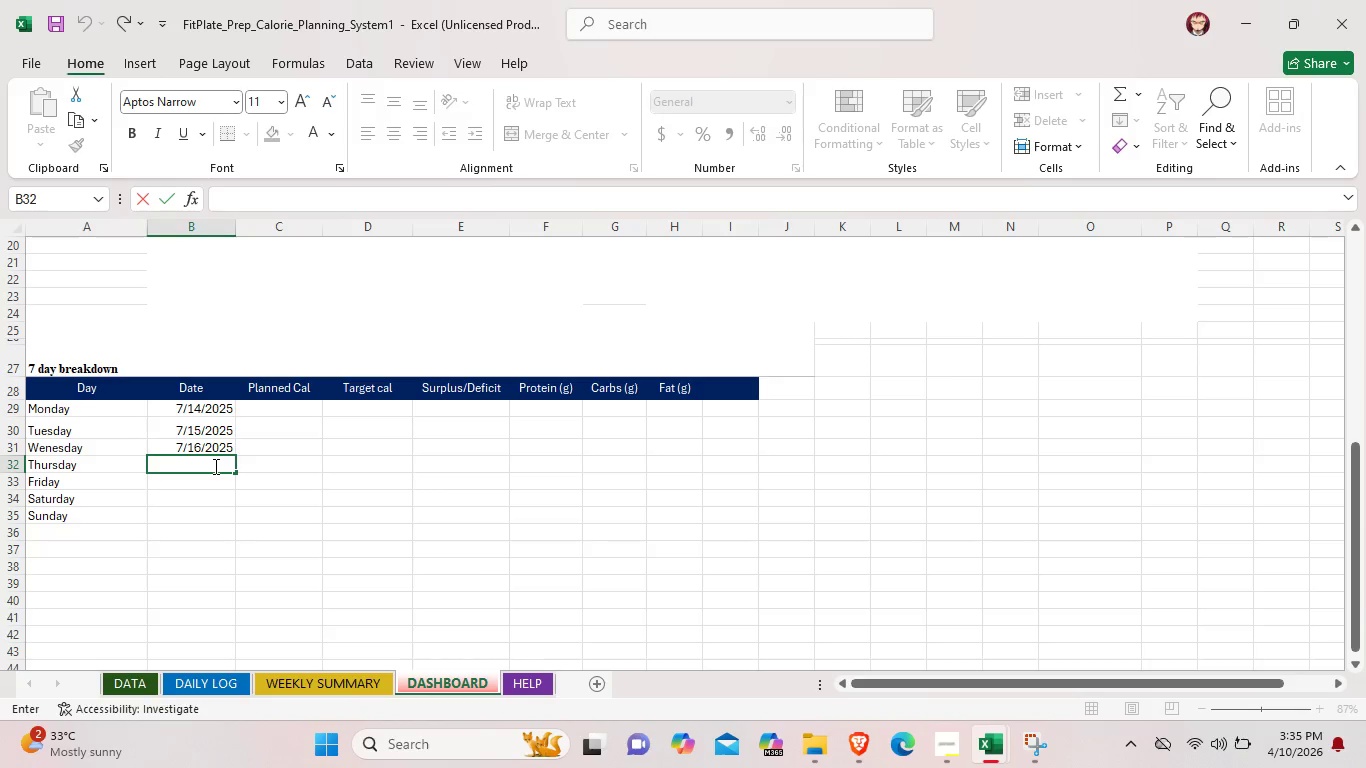 
triple_click([214, 466])
 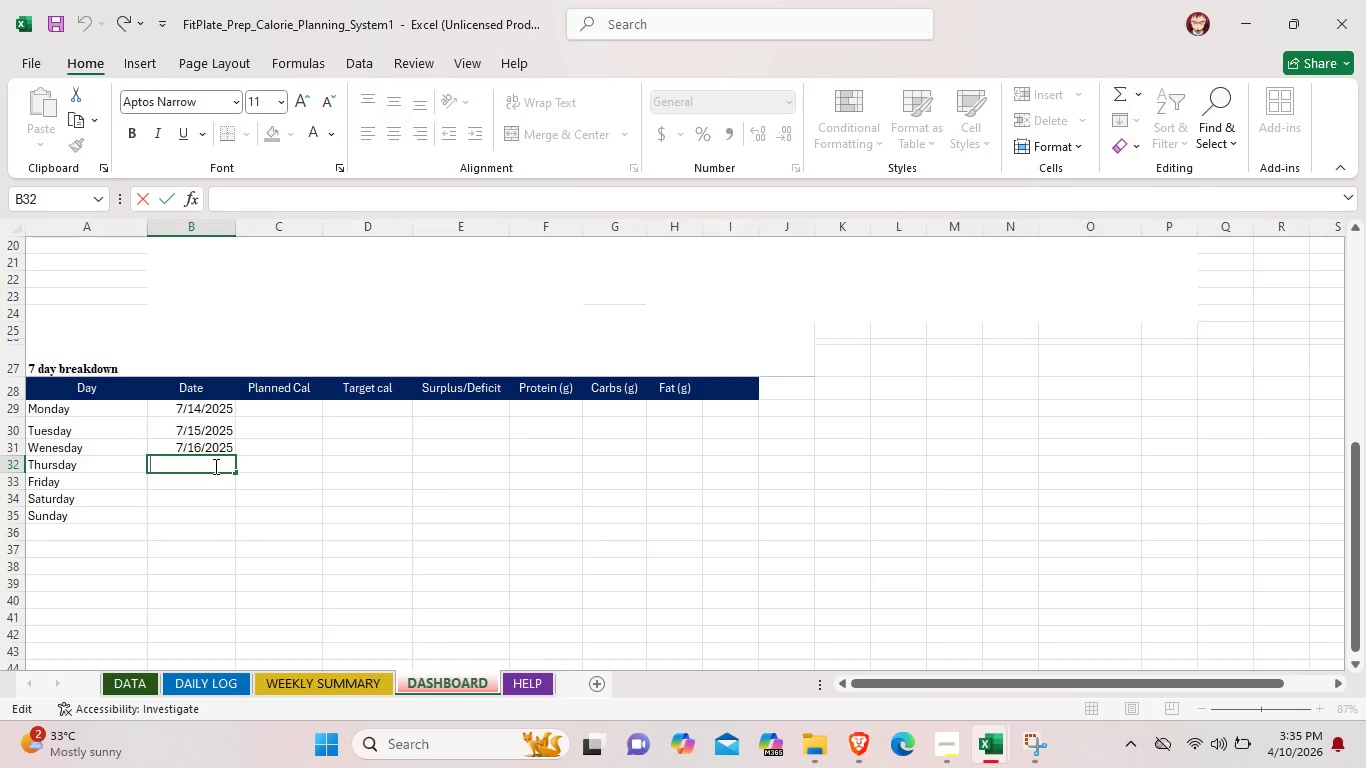 
wait(5.95)
 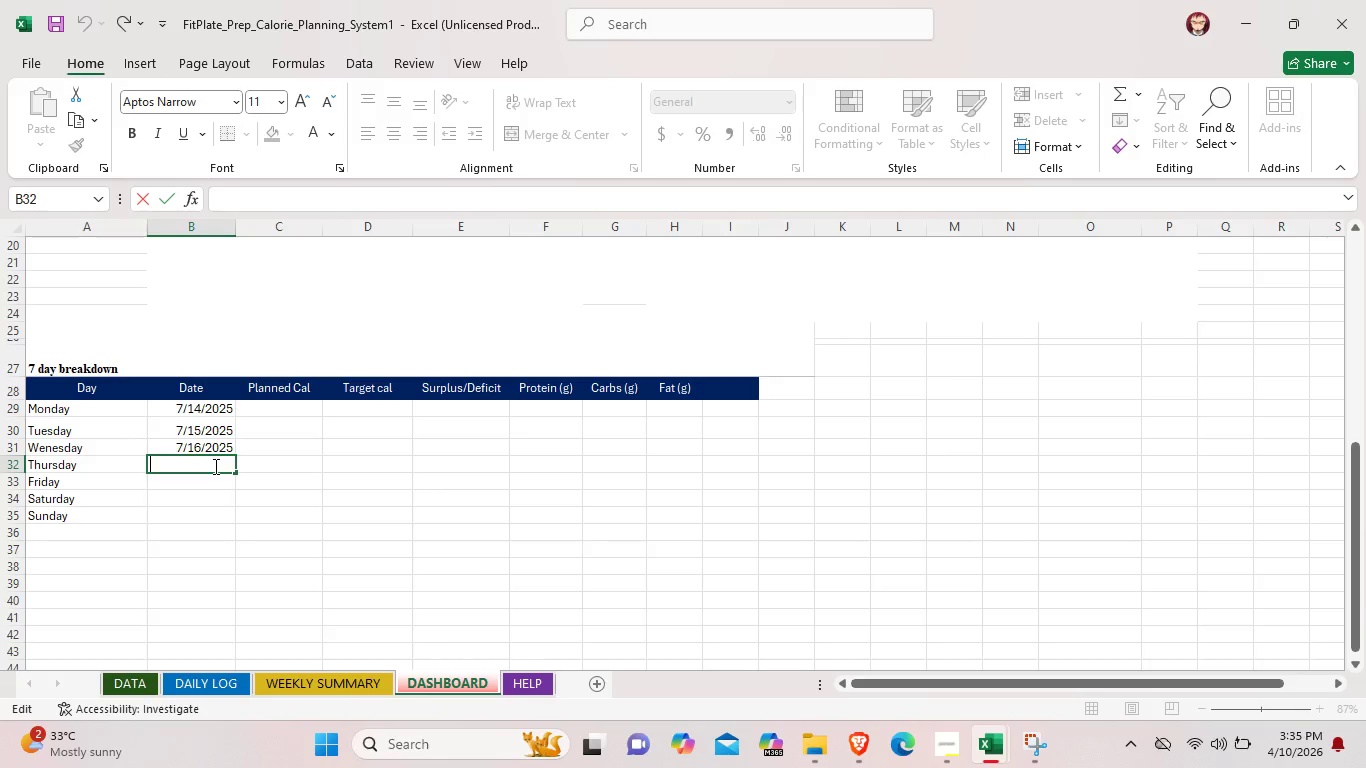 
type(07/)
 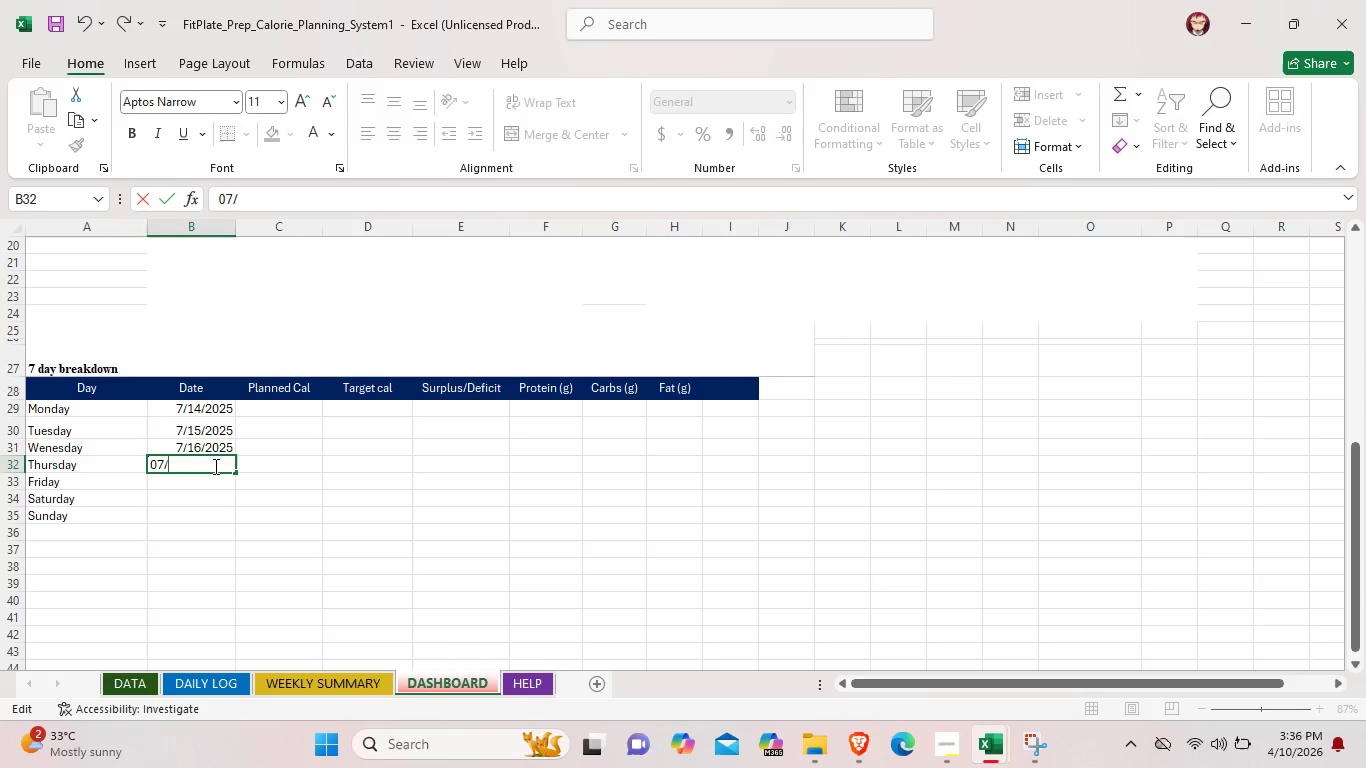 
wait(6.97)
 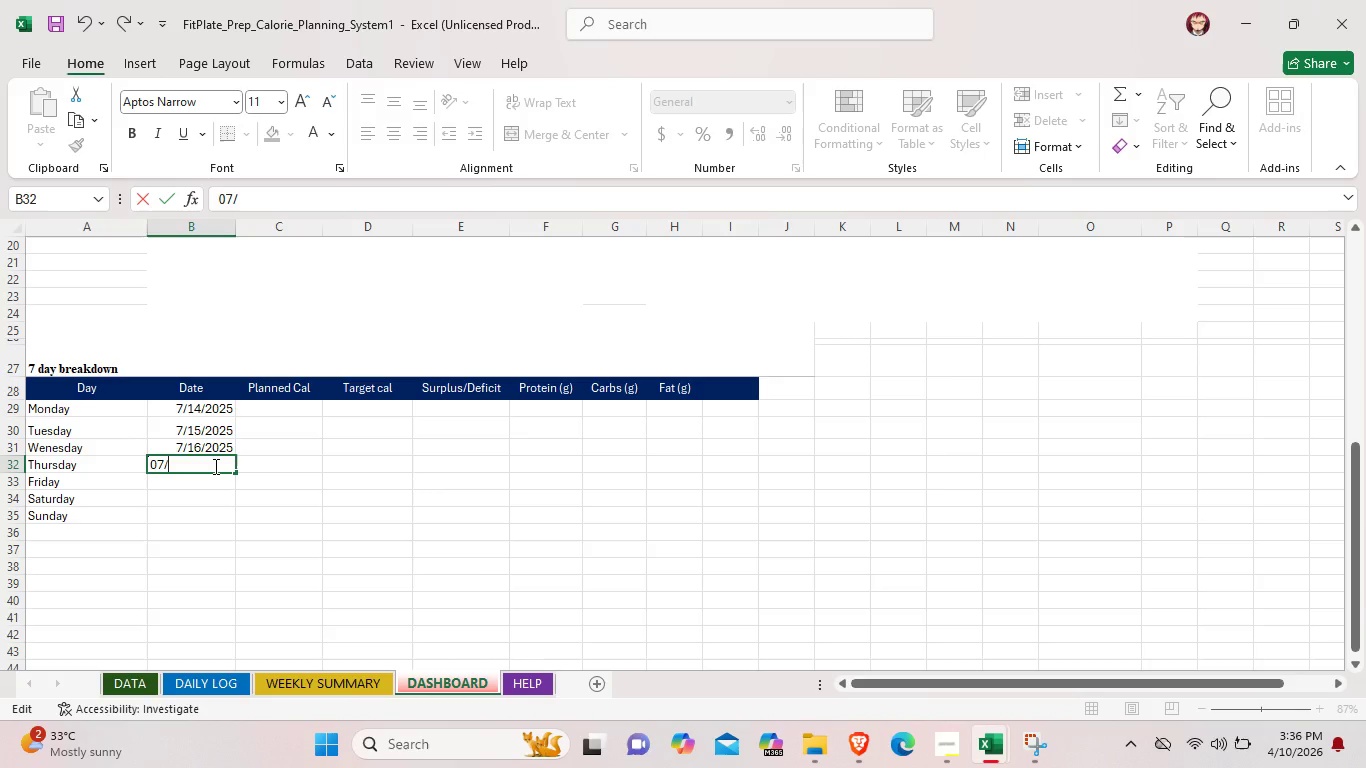 
type(tpol)
key(Backspace)
key(Backspace)
key(Backspace)
key(Backspace)
 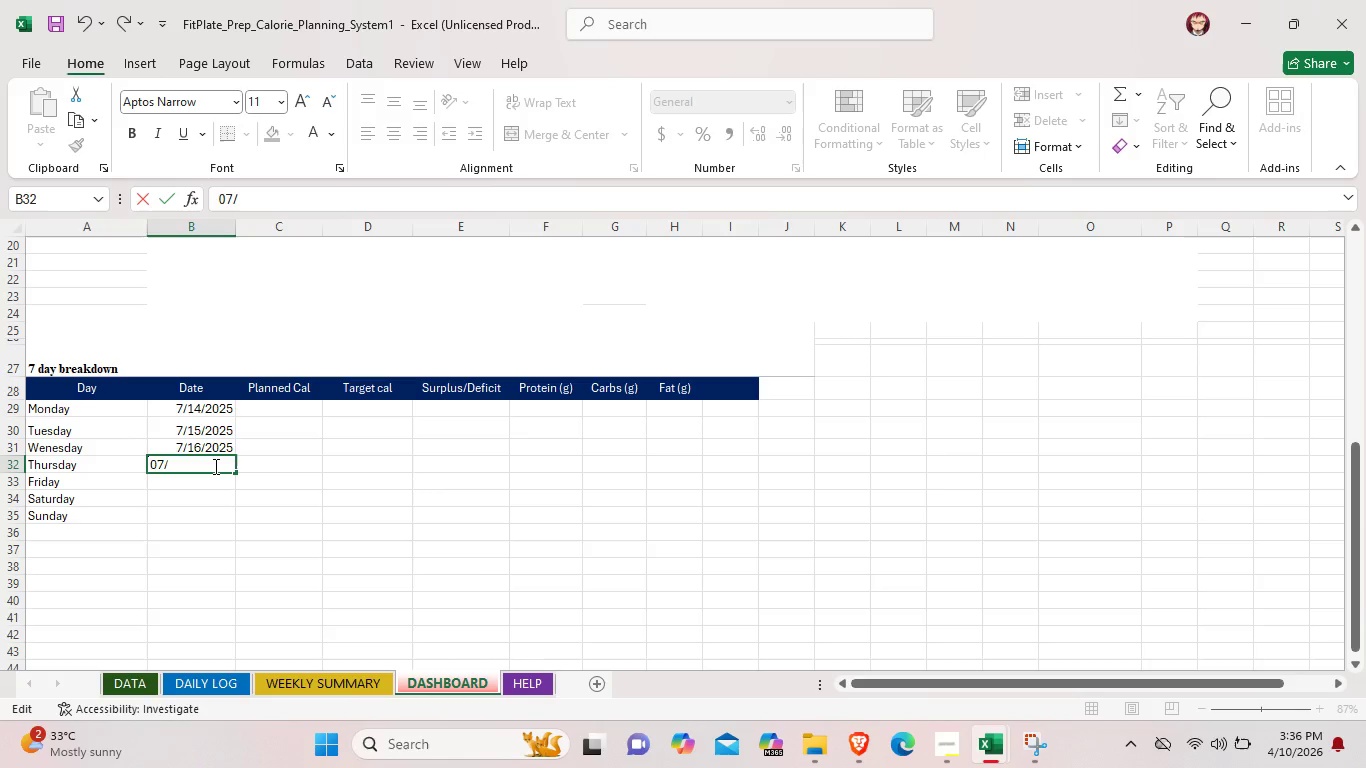 
wait(7.55)
 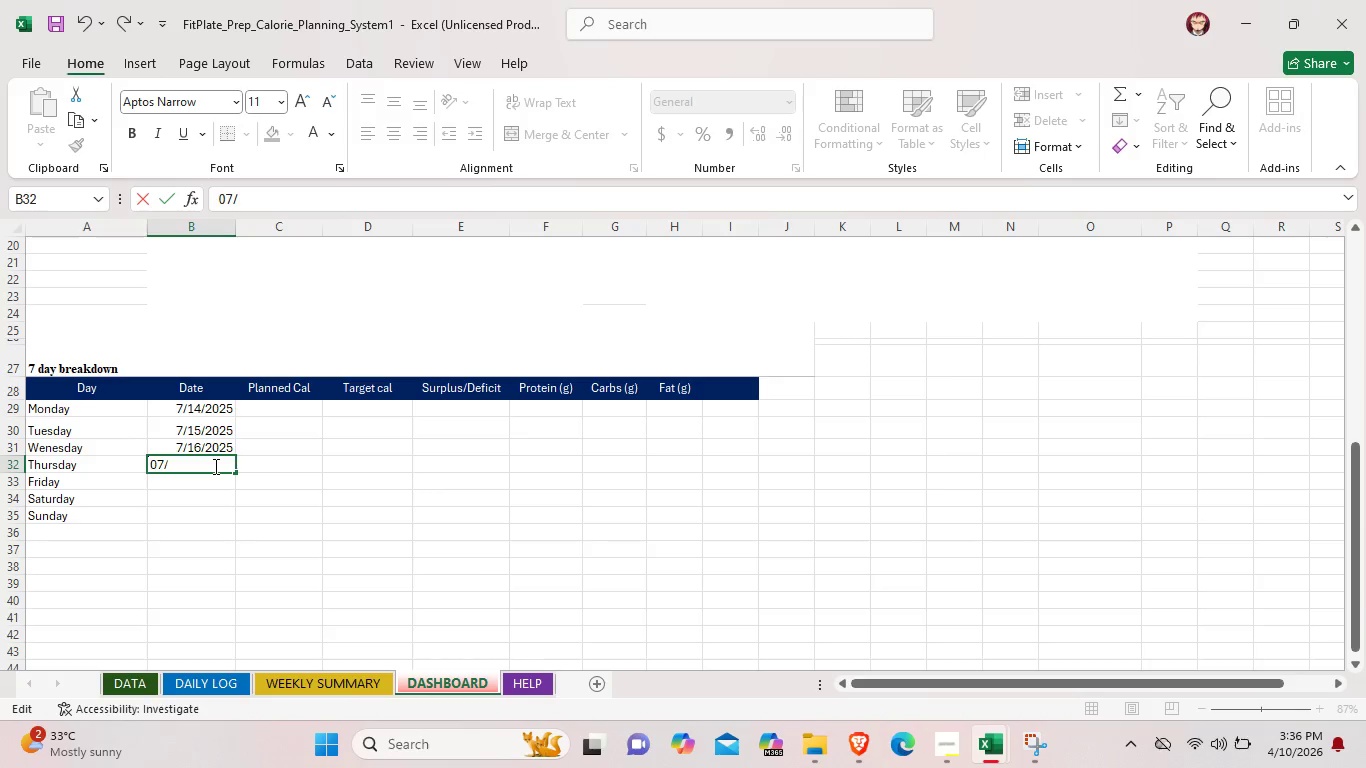 
type(17/2025)
 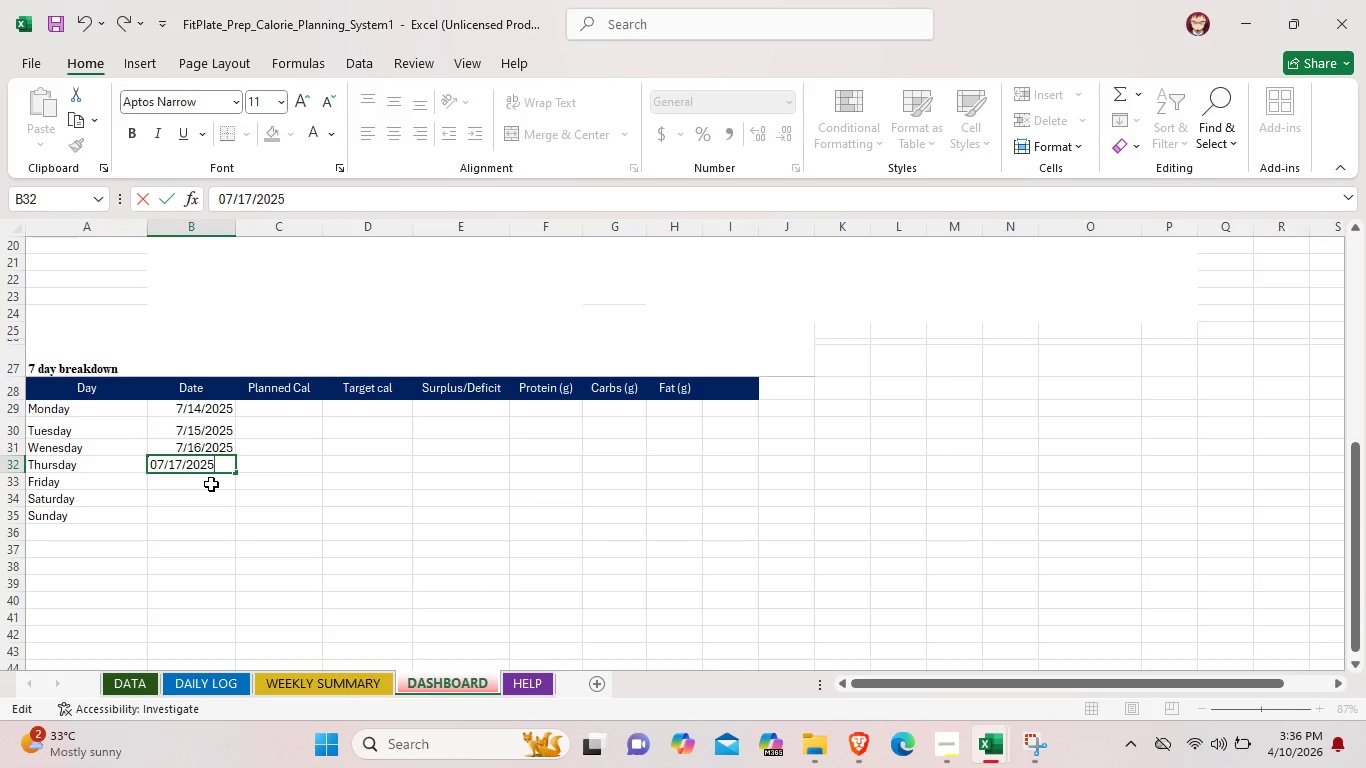 
double_click([211, 484])
 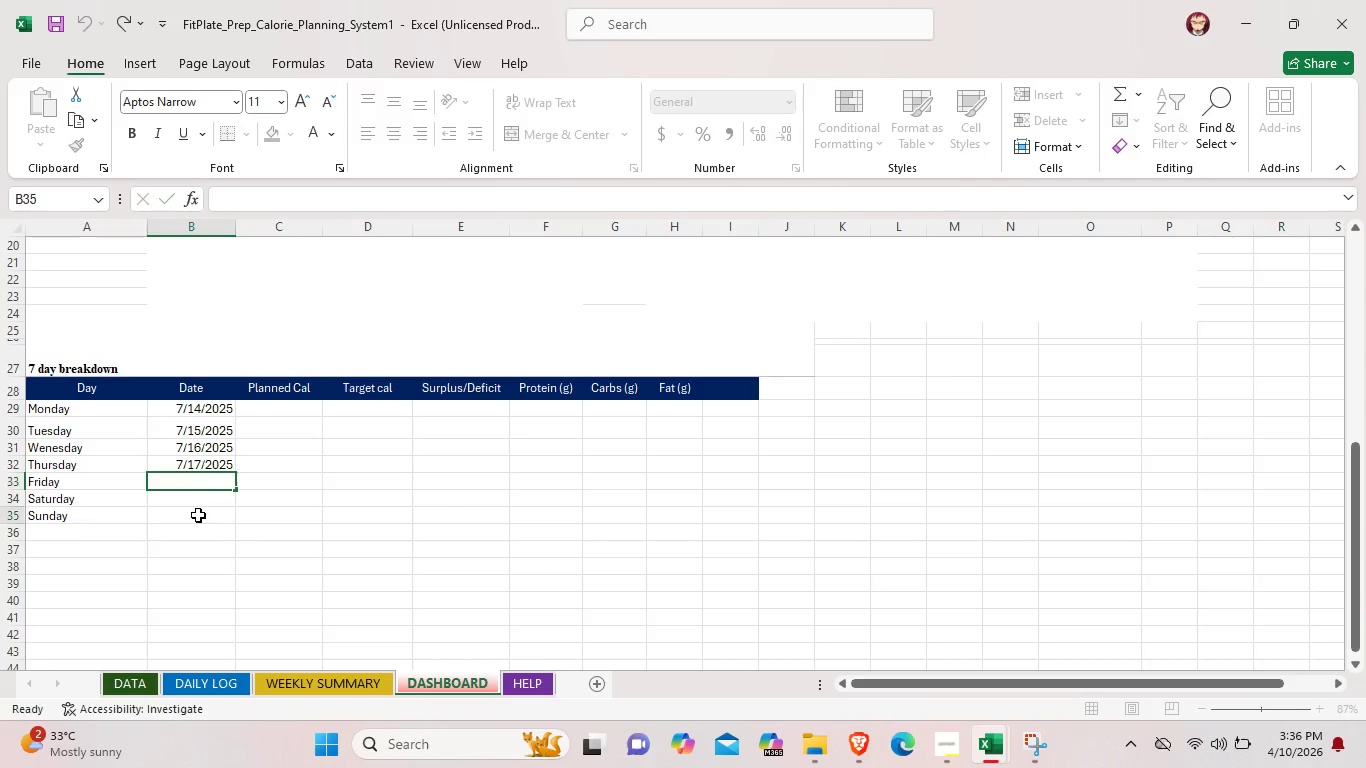 
left_click([198, 515])
 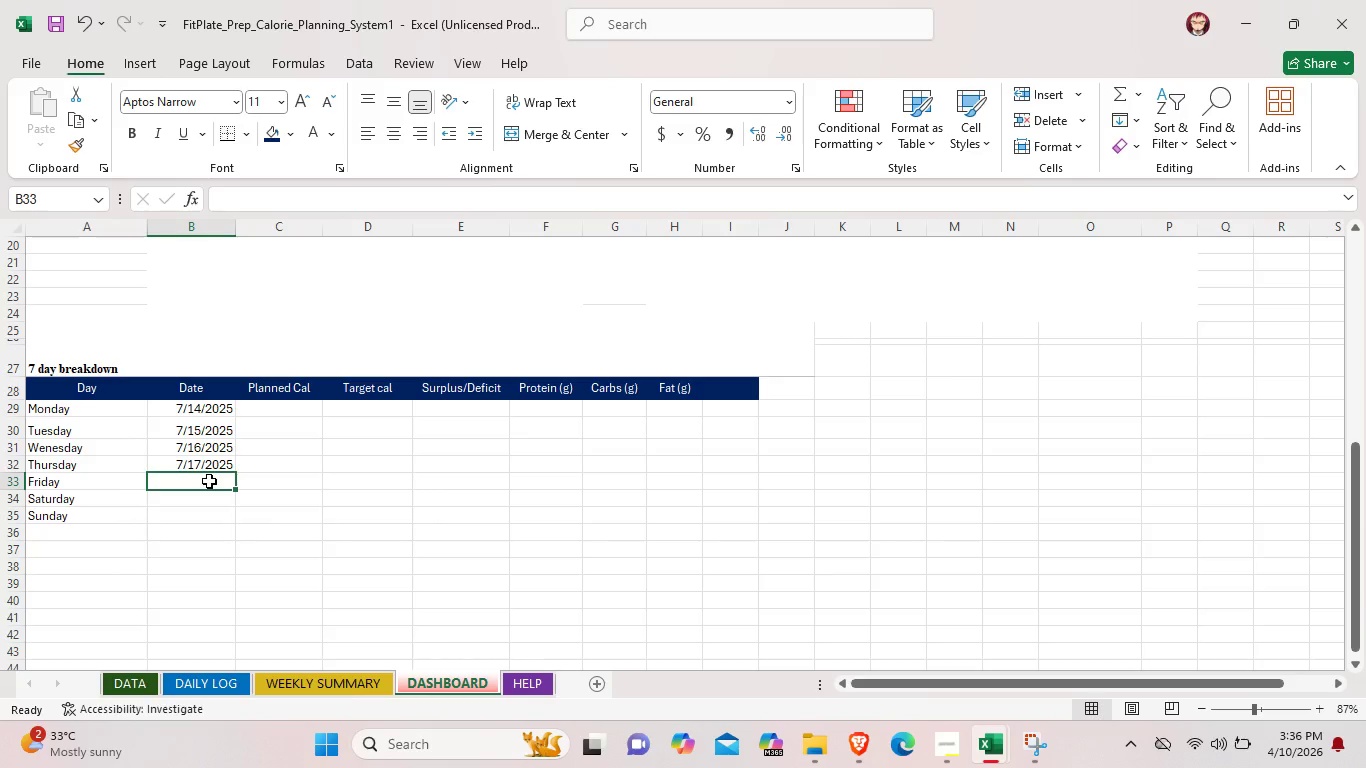 
double_click([209, 481])
 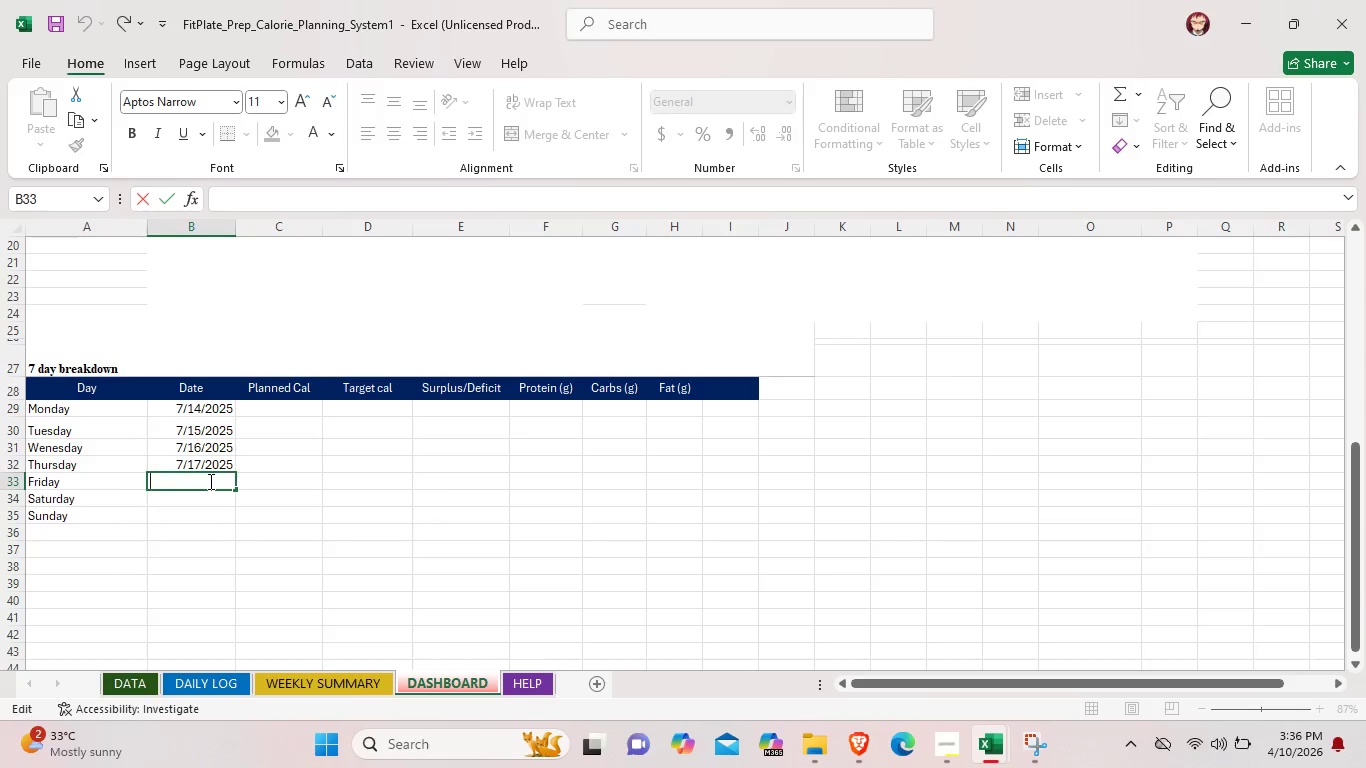 
triple_click([209, 481])
 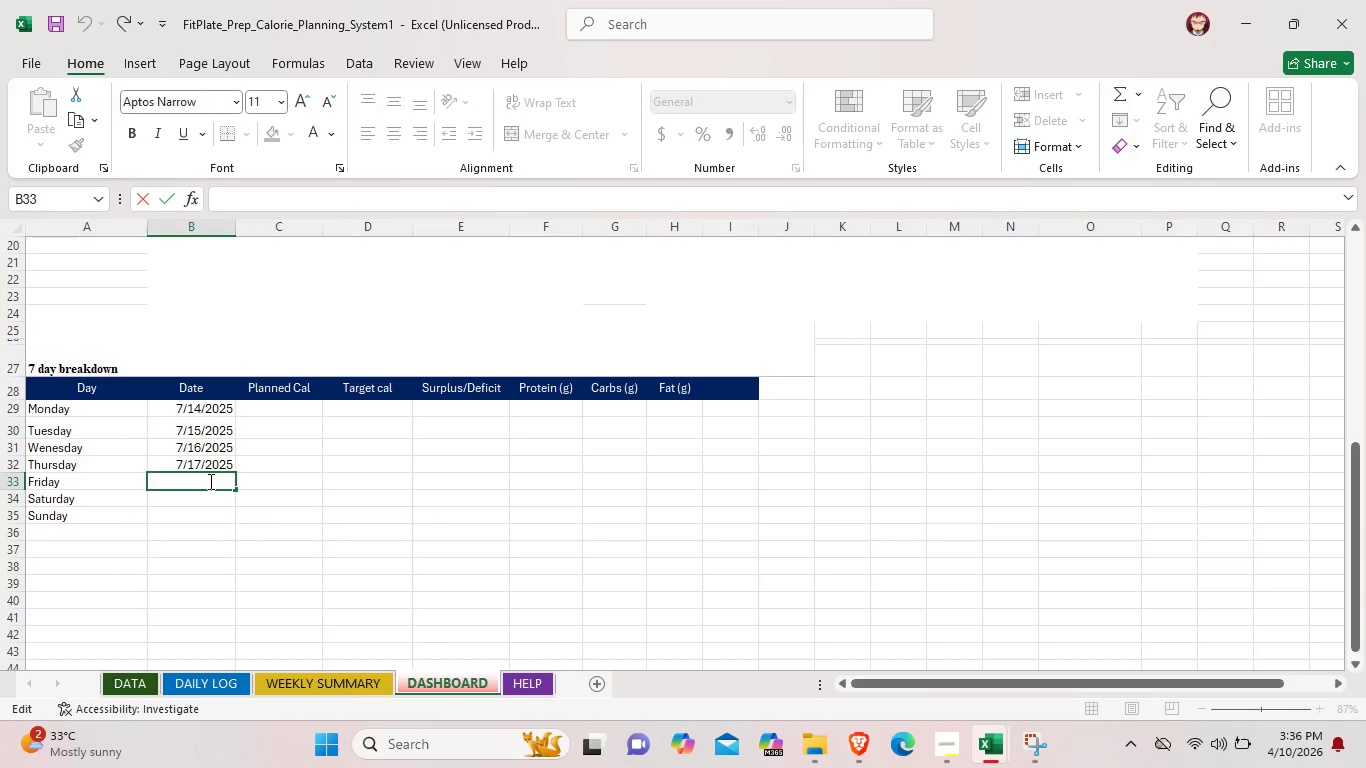 
type(7/18/2025)
 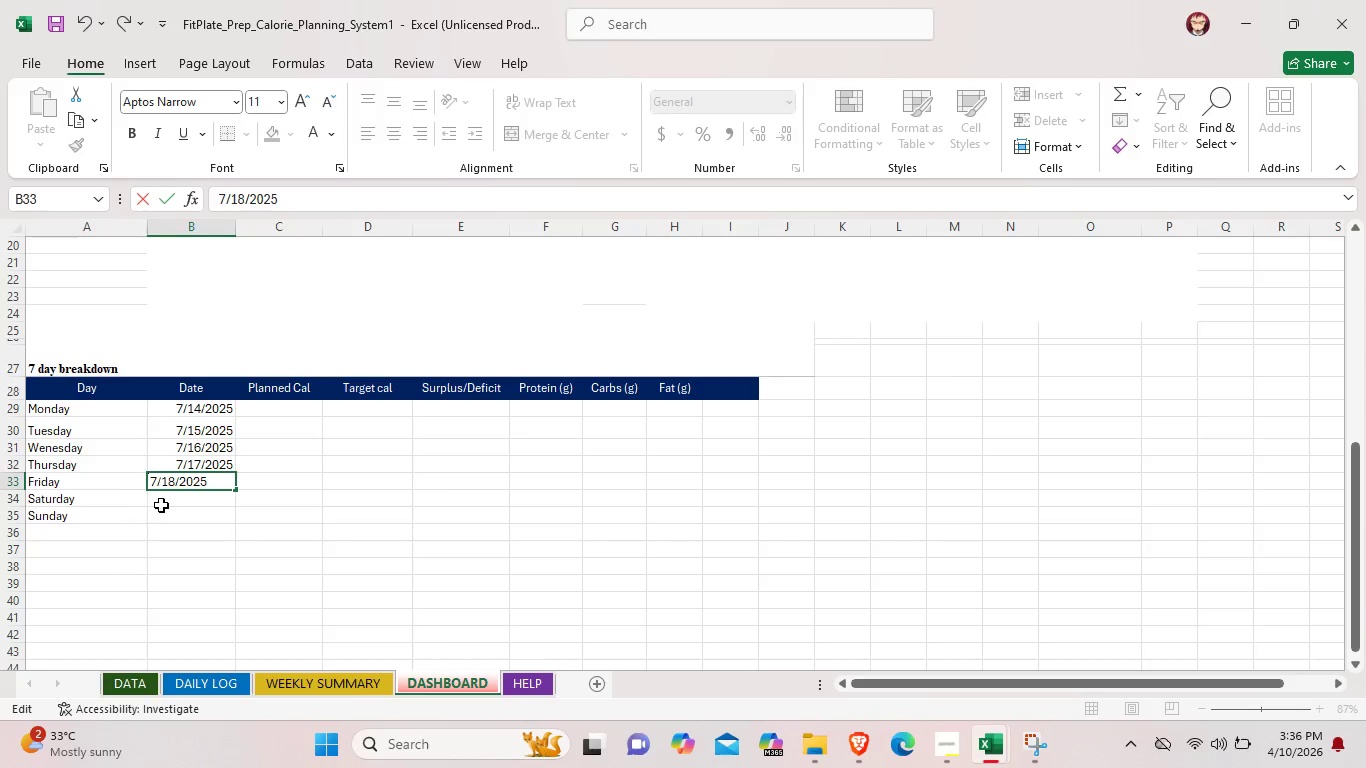 
double_click([161, 504])
 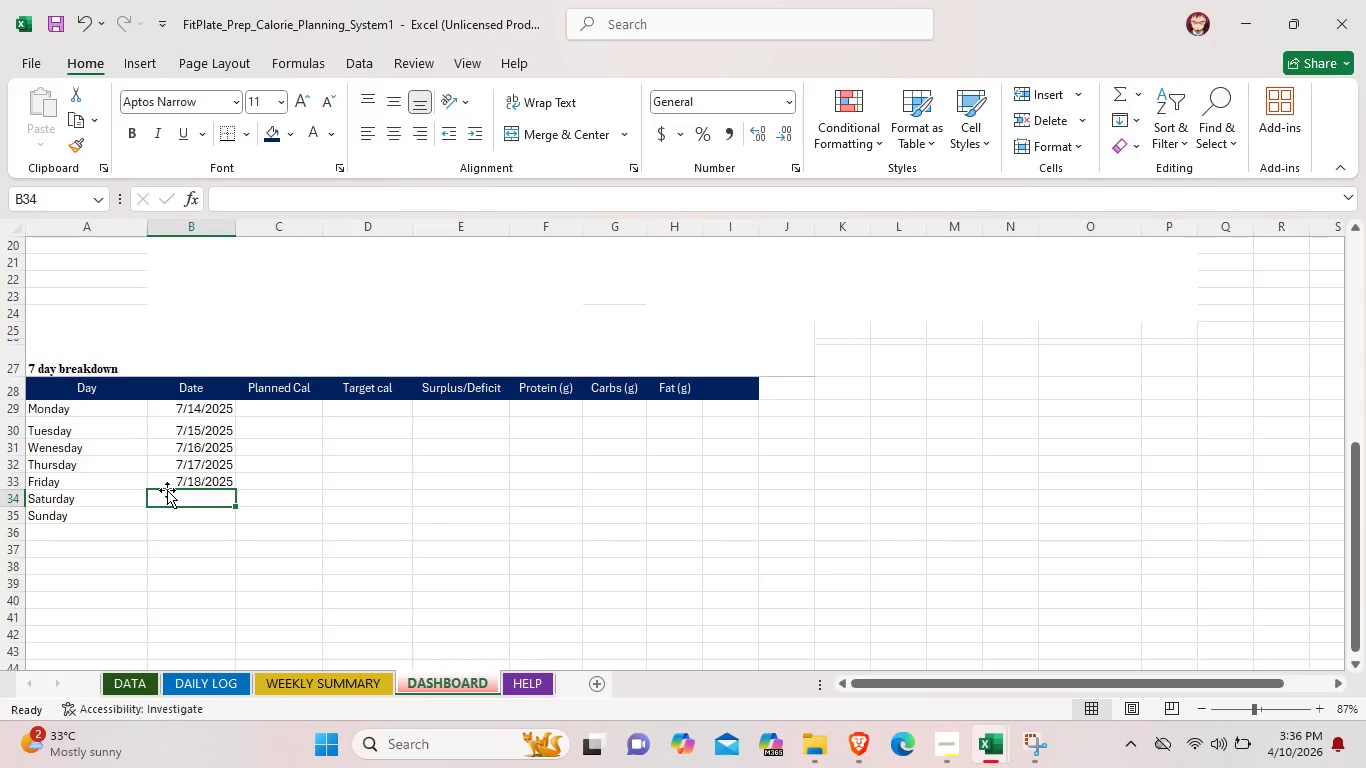 
triple_click([167, 490])
 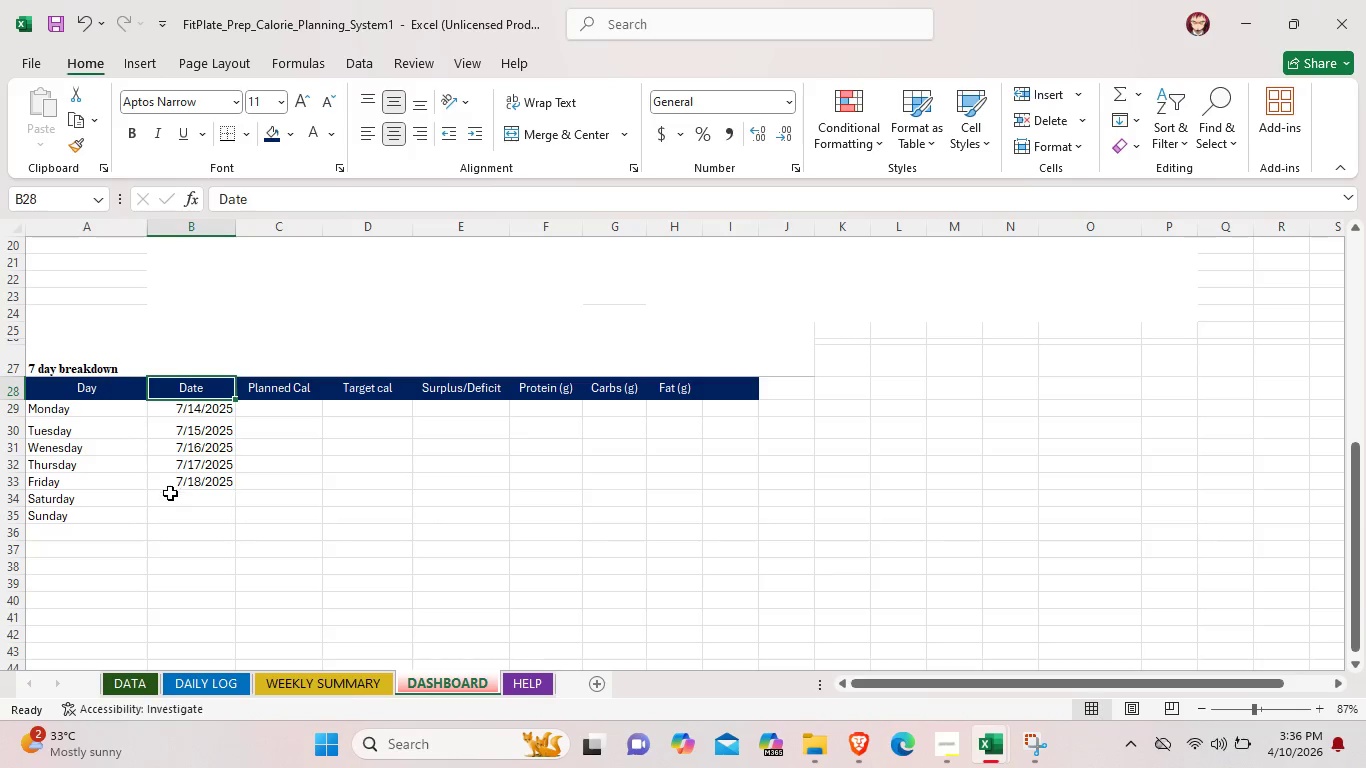 
triple_click([167, 490])
 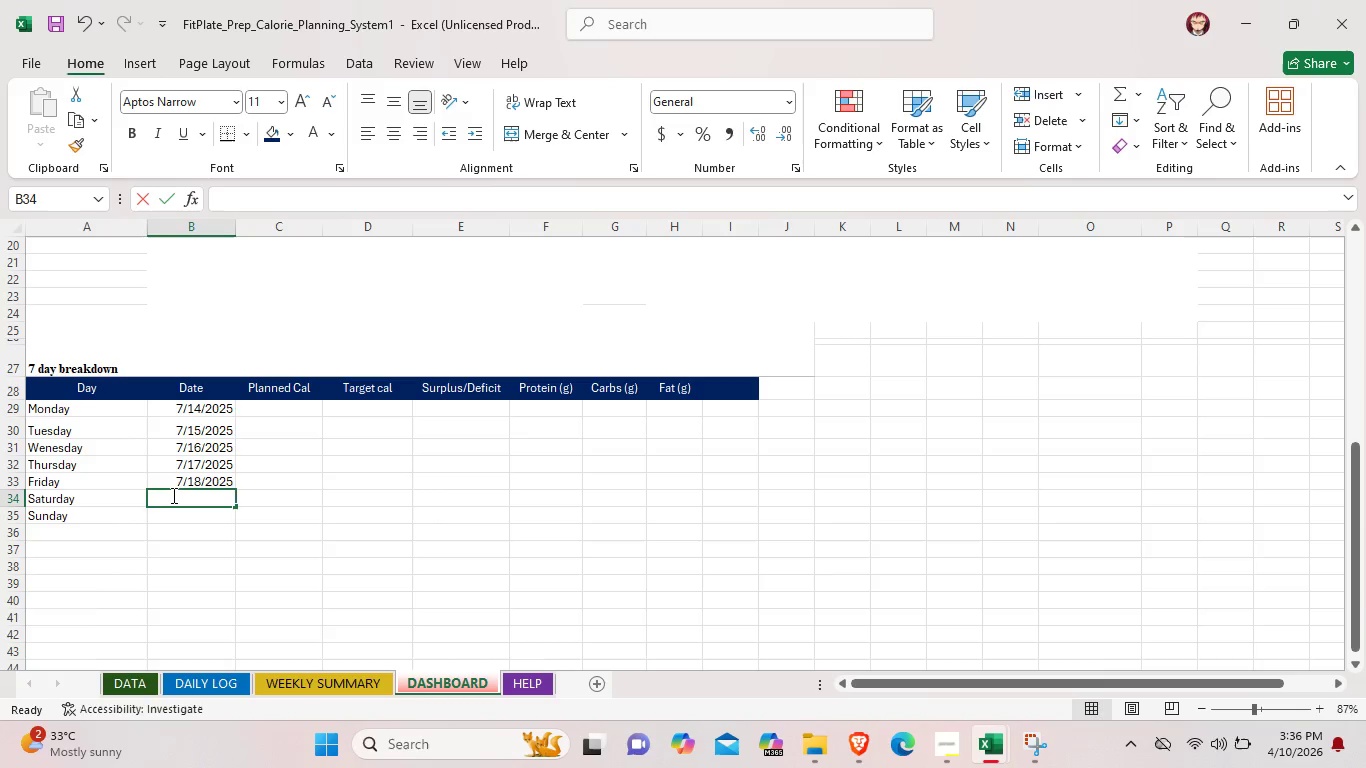 
double_click([172, 495])
 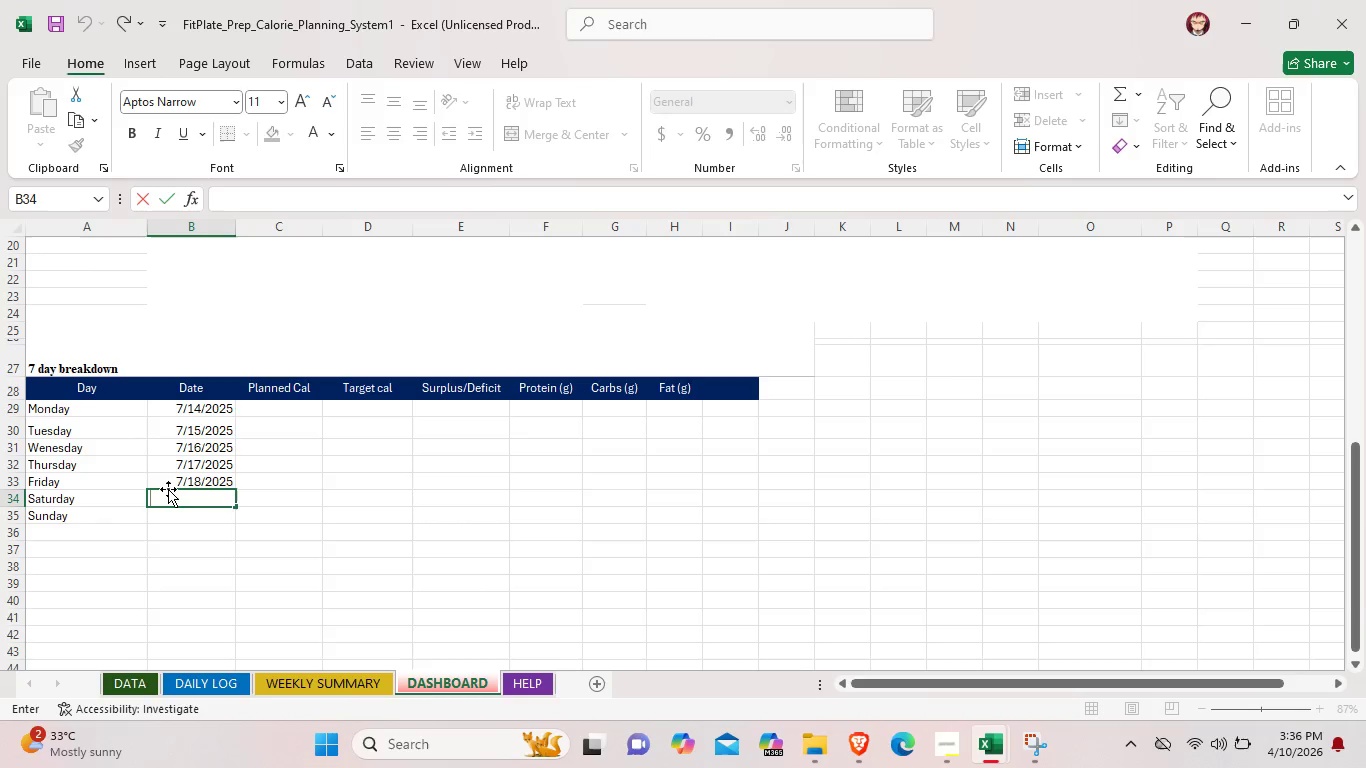 
type(7/18)
key(Backspace)
type(9/2025)
 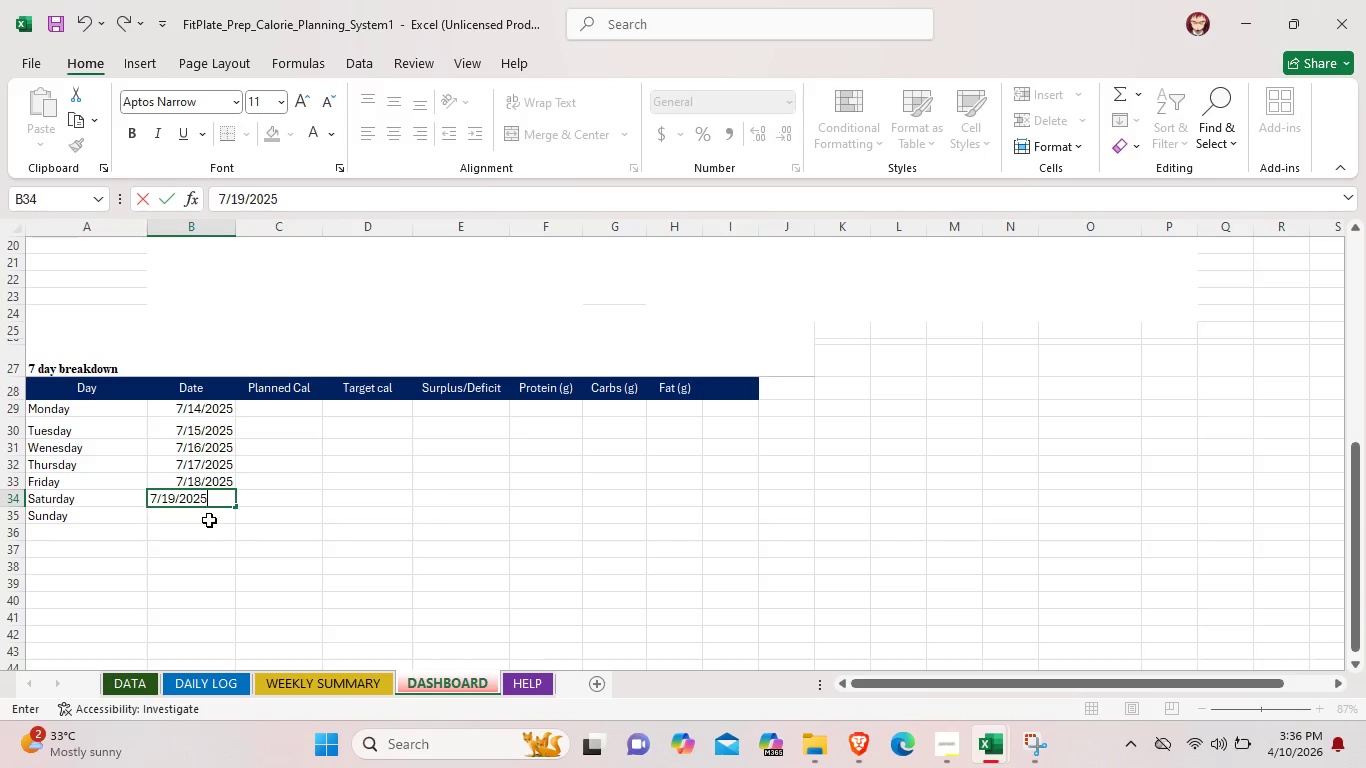 
double_click([220, 518])
 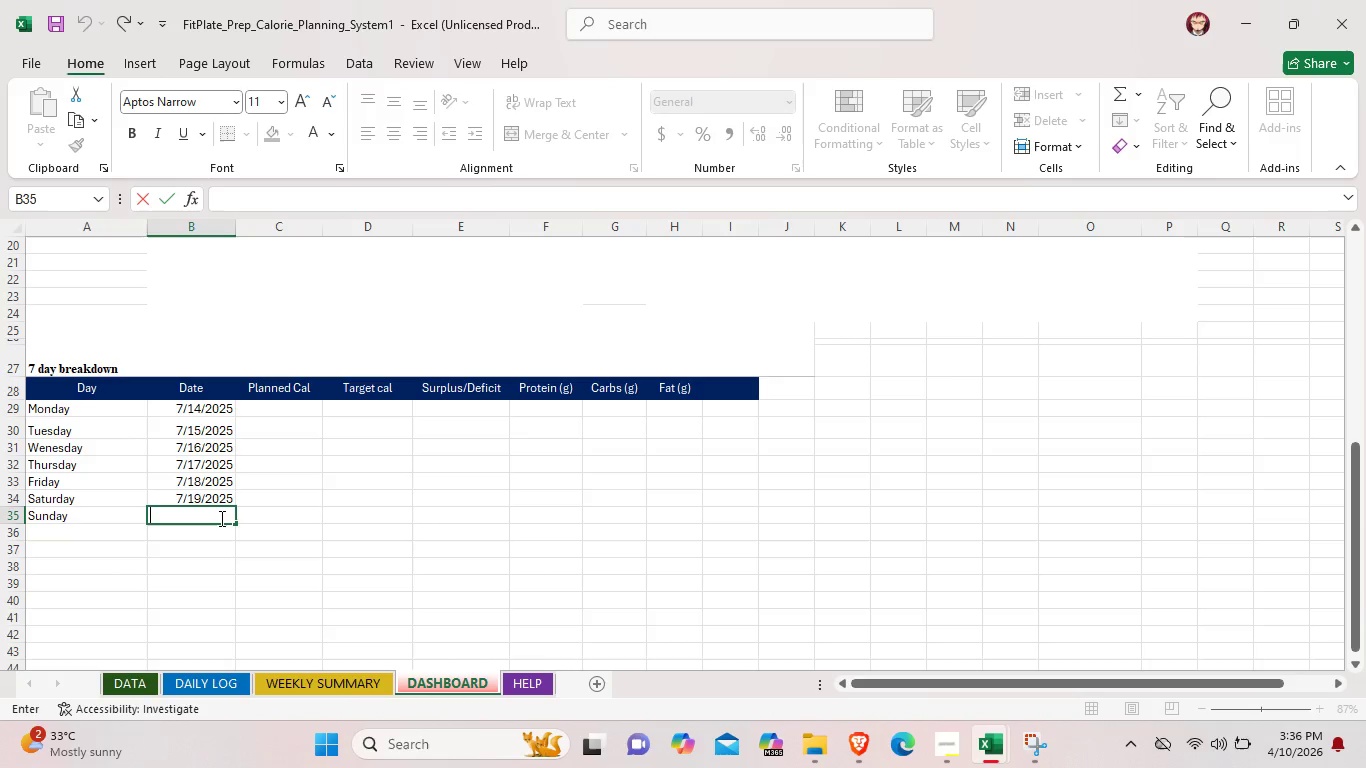 
type(7/3)
key(Backspace)
type(20/2025)
 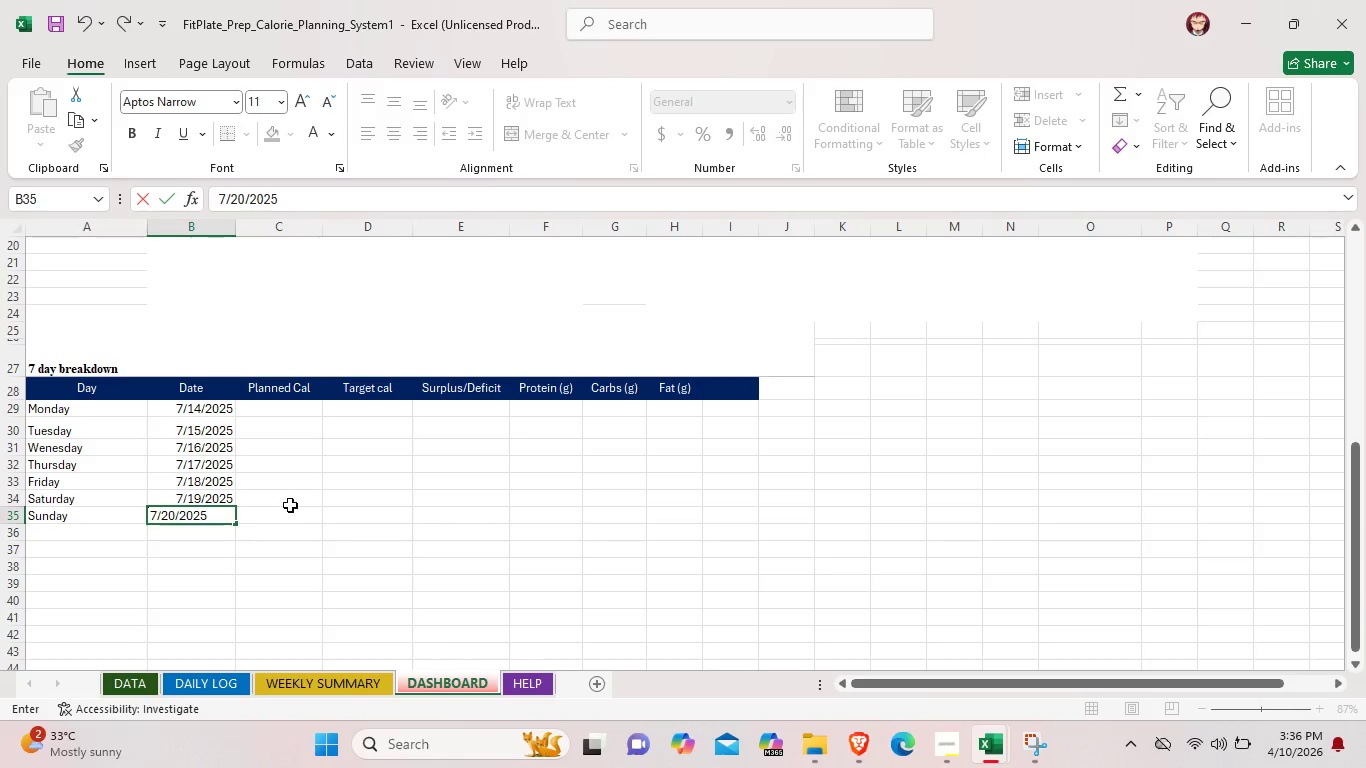 
left_click([298, 501])
 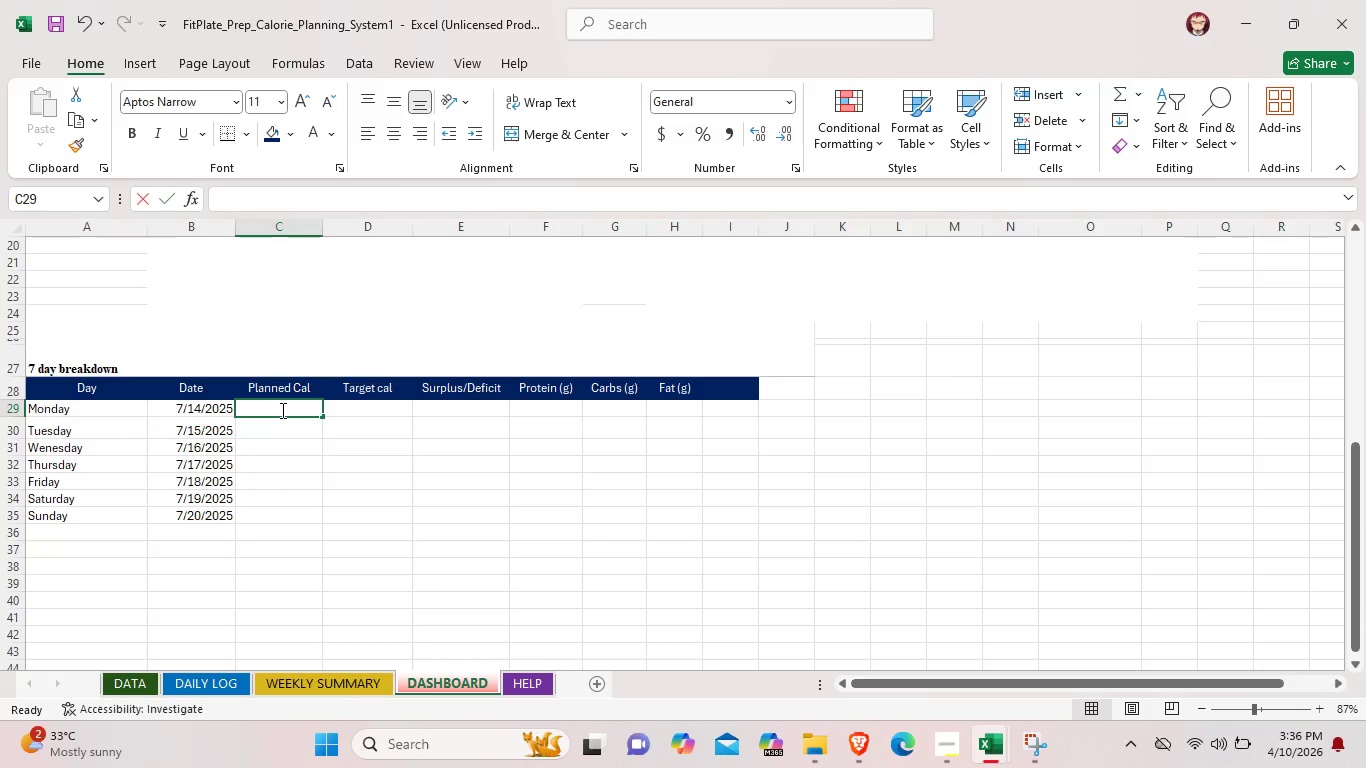 
double_click([281, 410])
 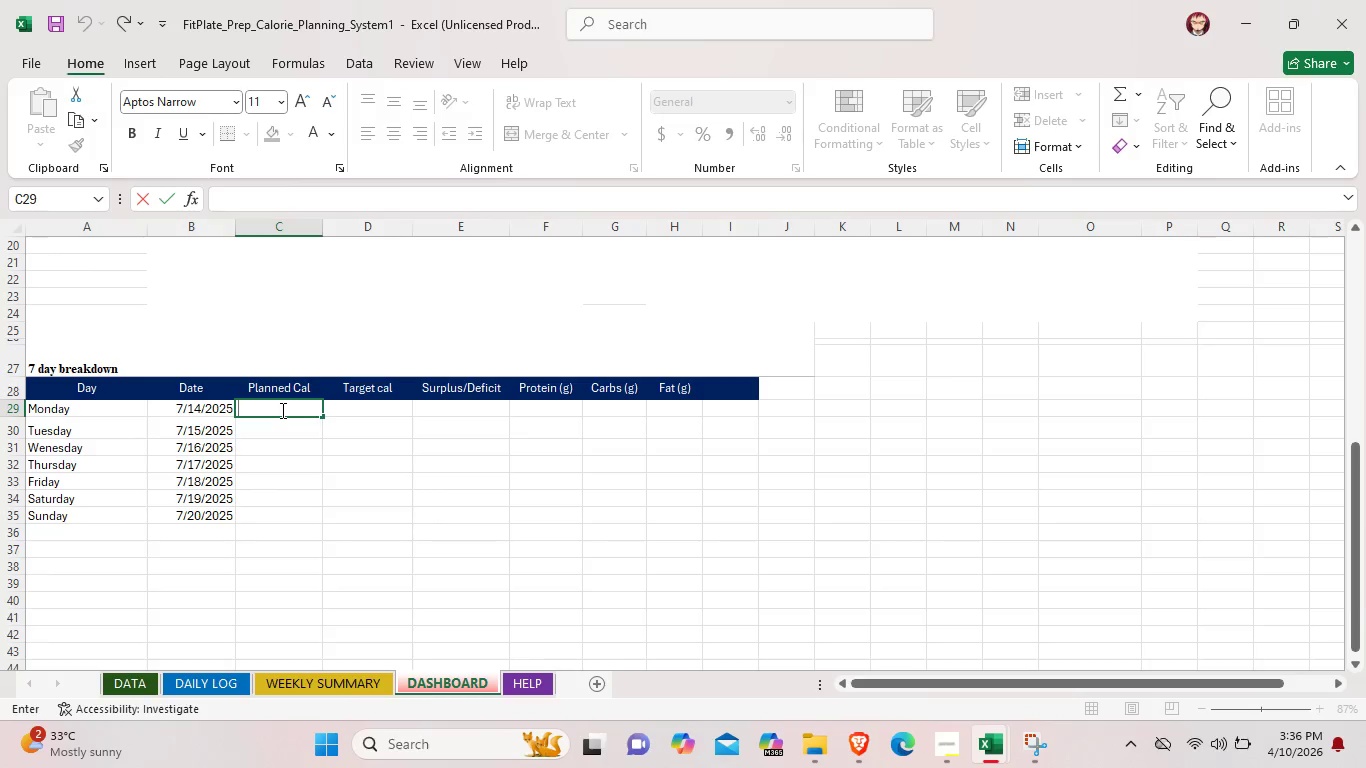 
type(1,980)
 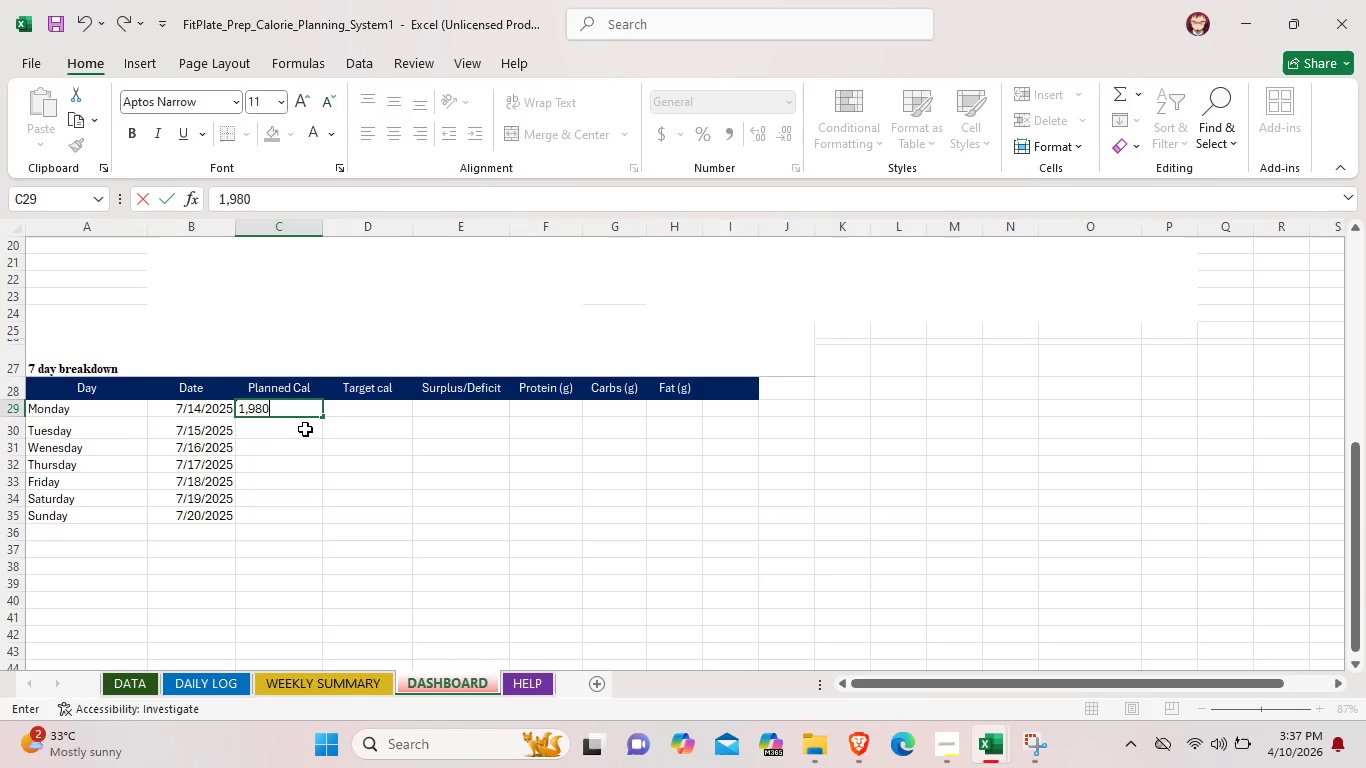 
double_click([305, 429])
 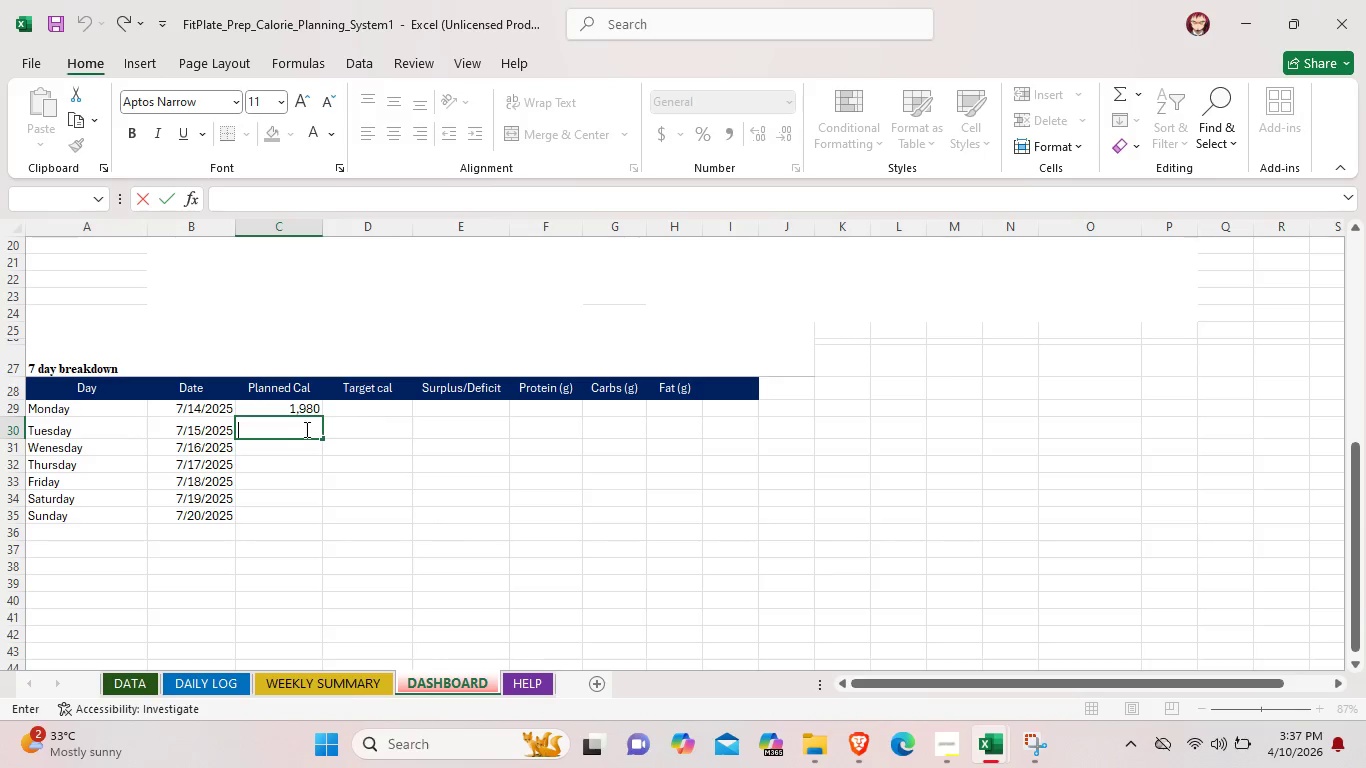 
type(2,15o)
 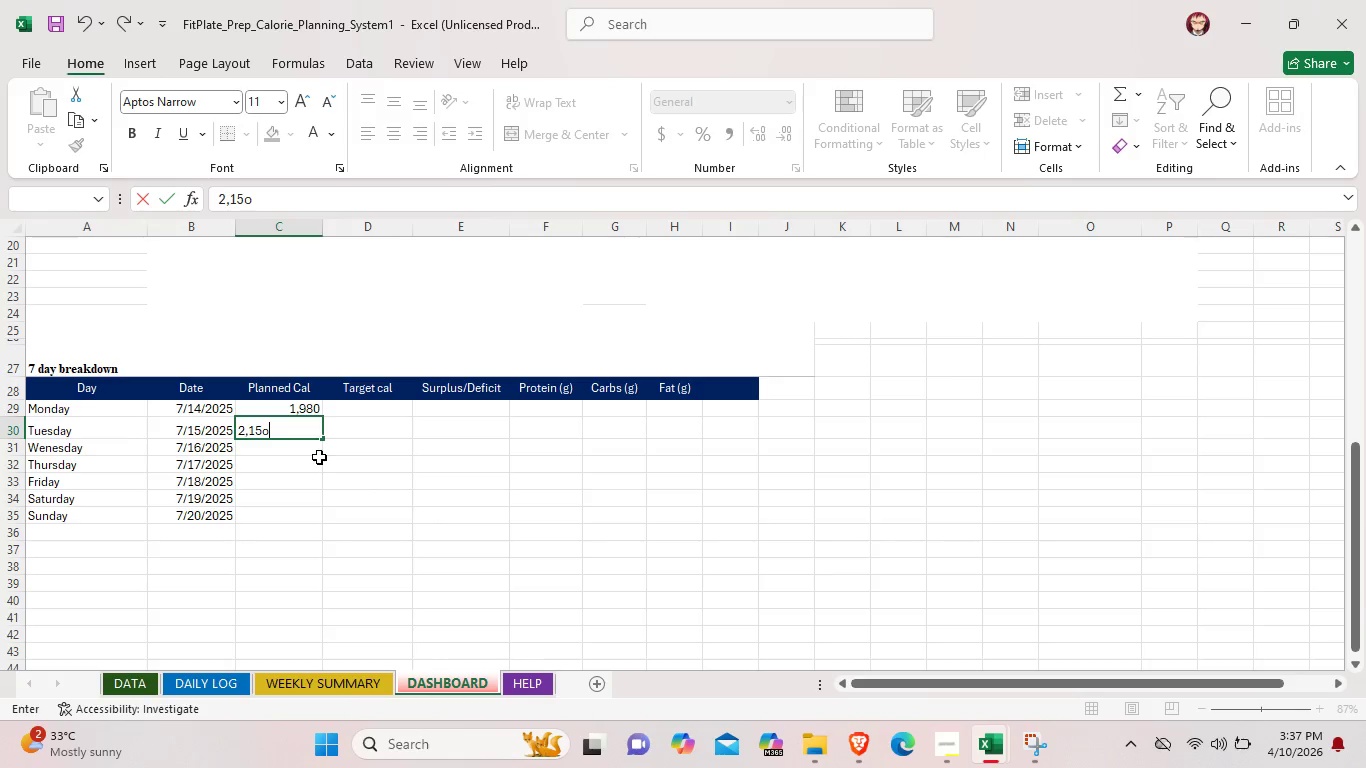 
key(Backspace)
 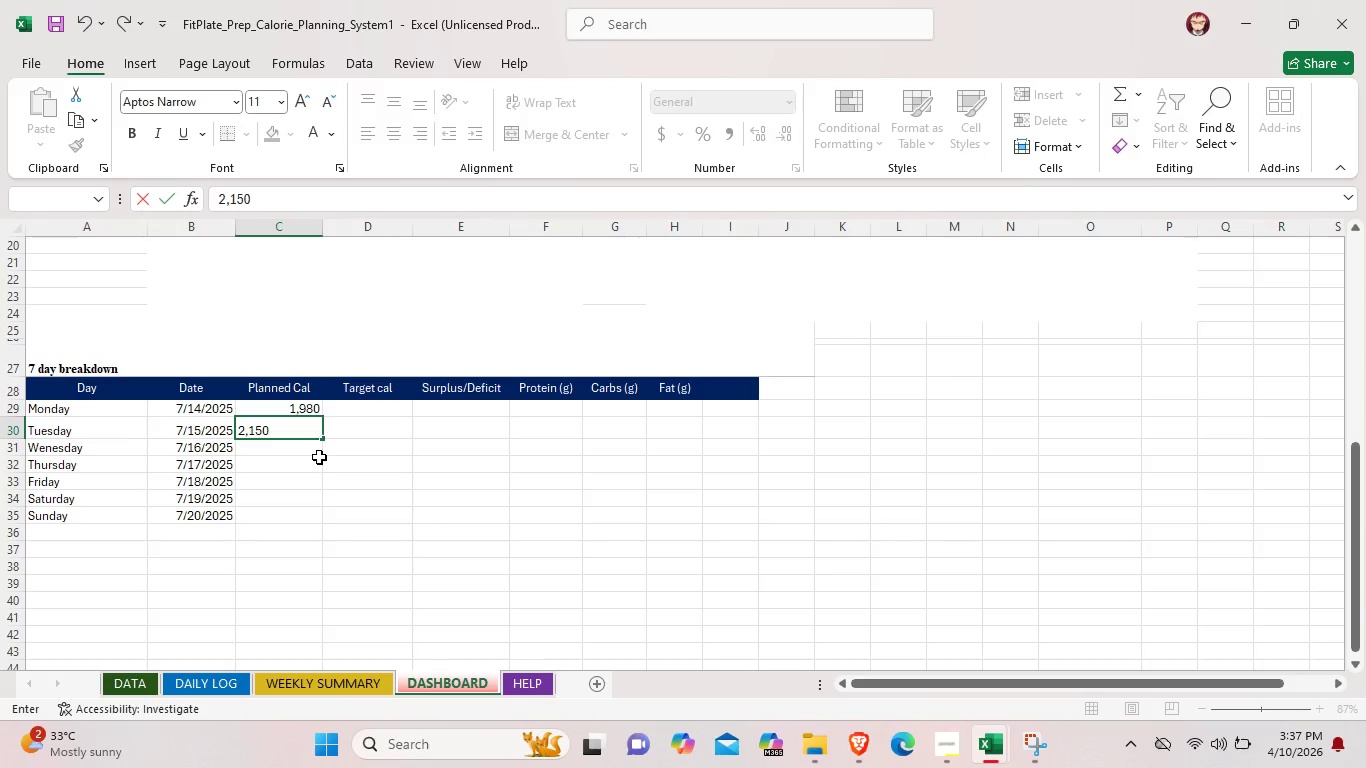 
key(0)
 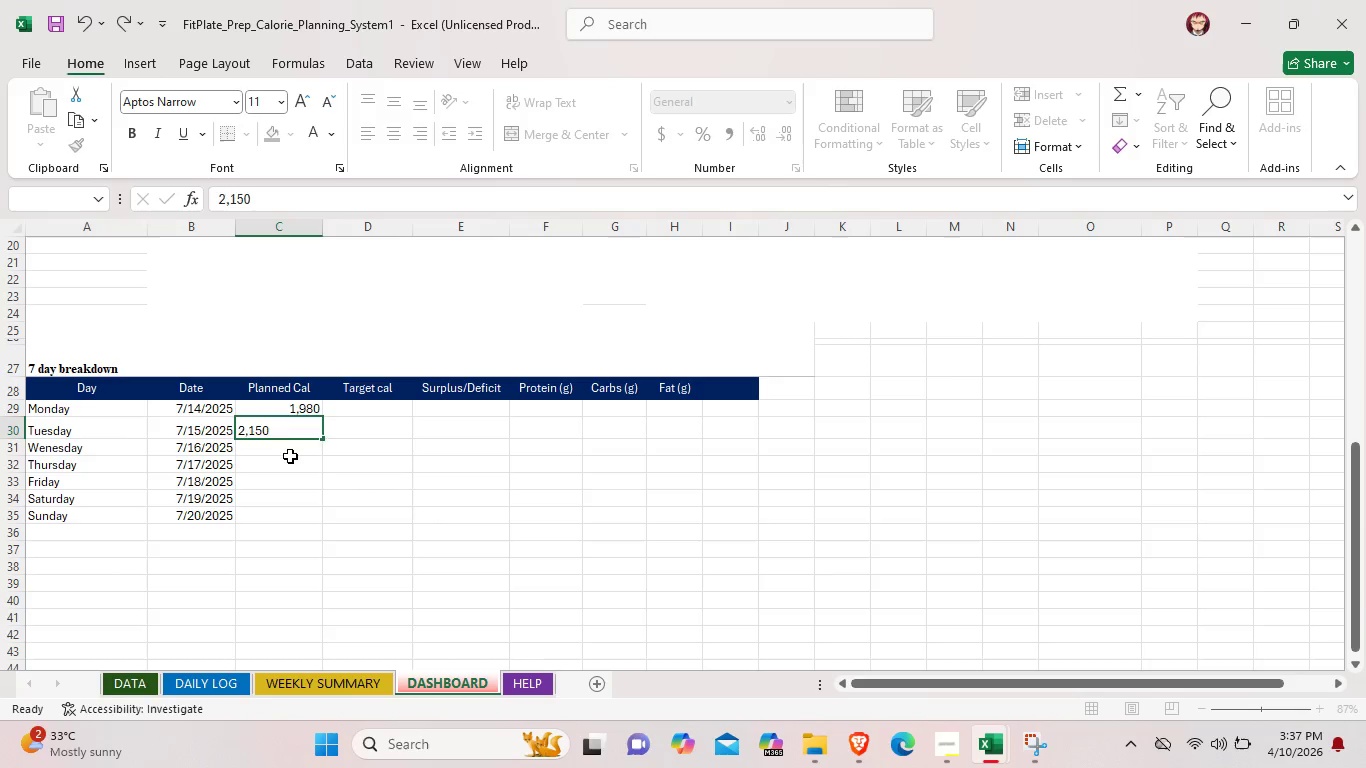 
double_click([290, 456])
 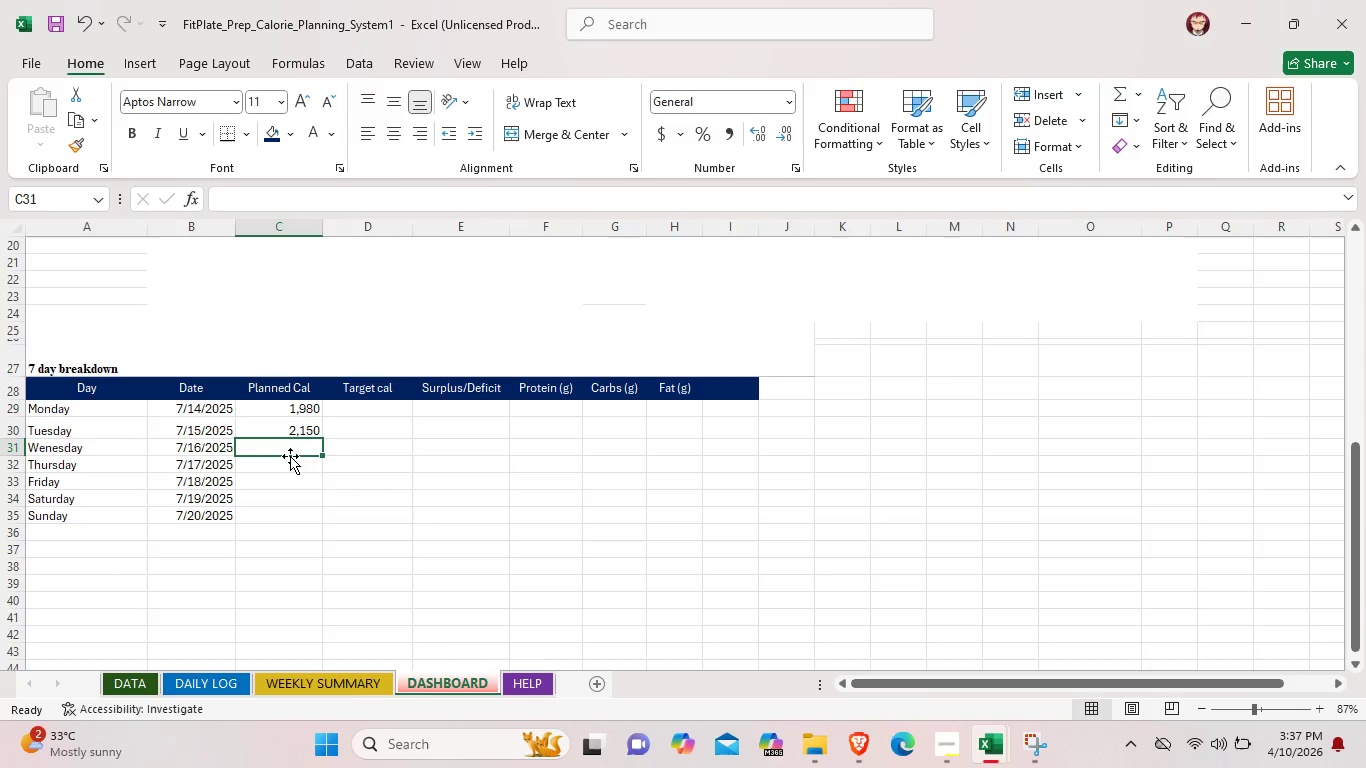 
double_click([290, 456])
 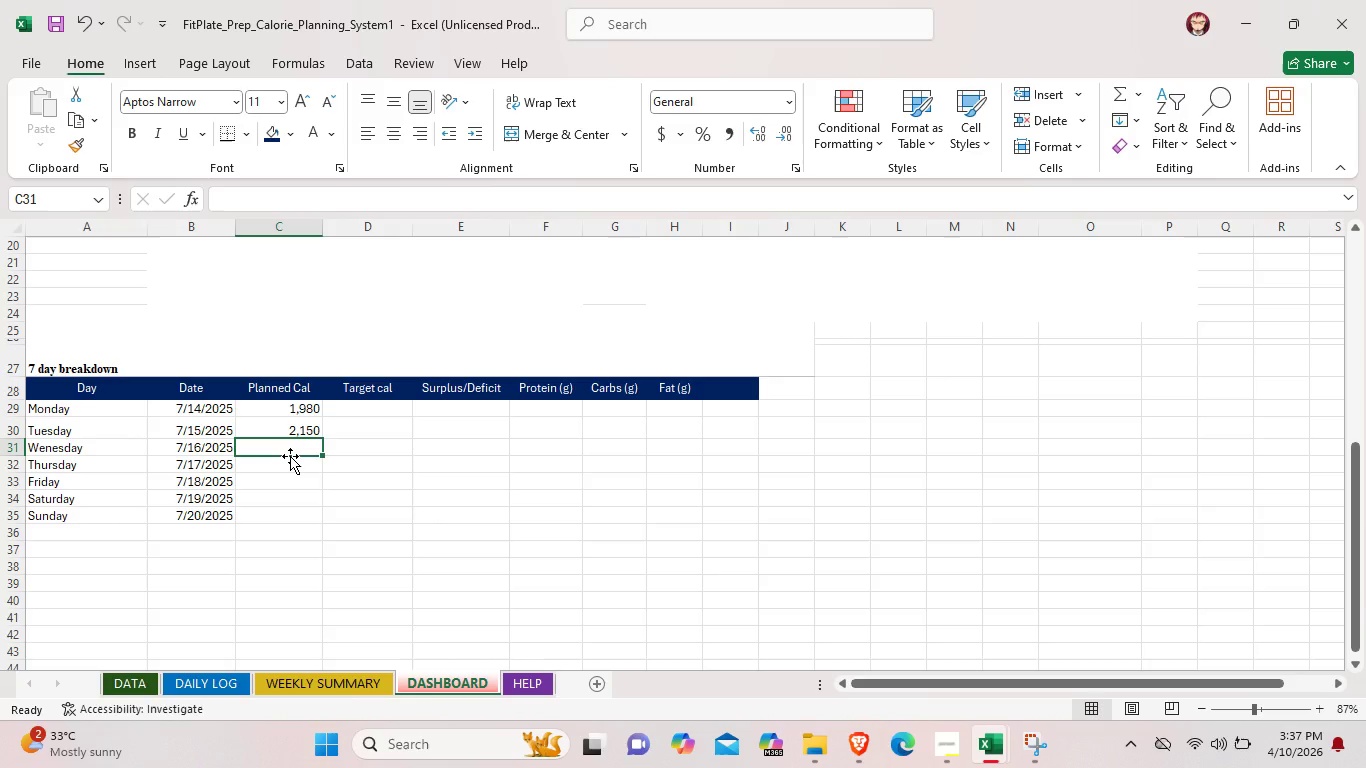 
wait(16.0)
 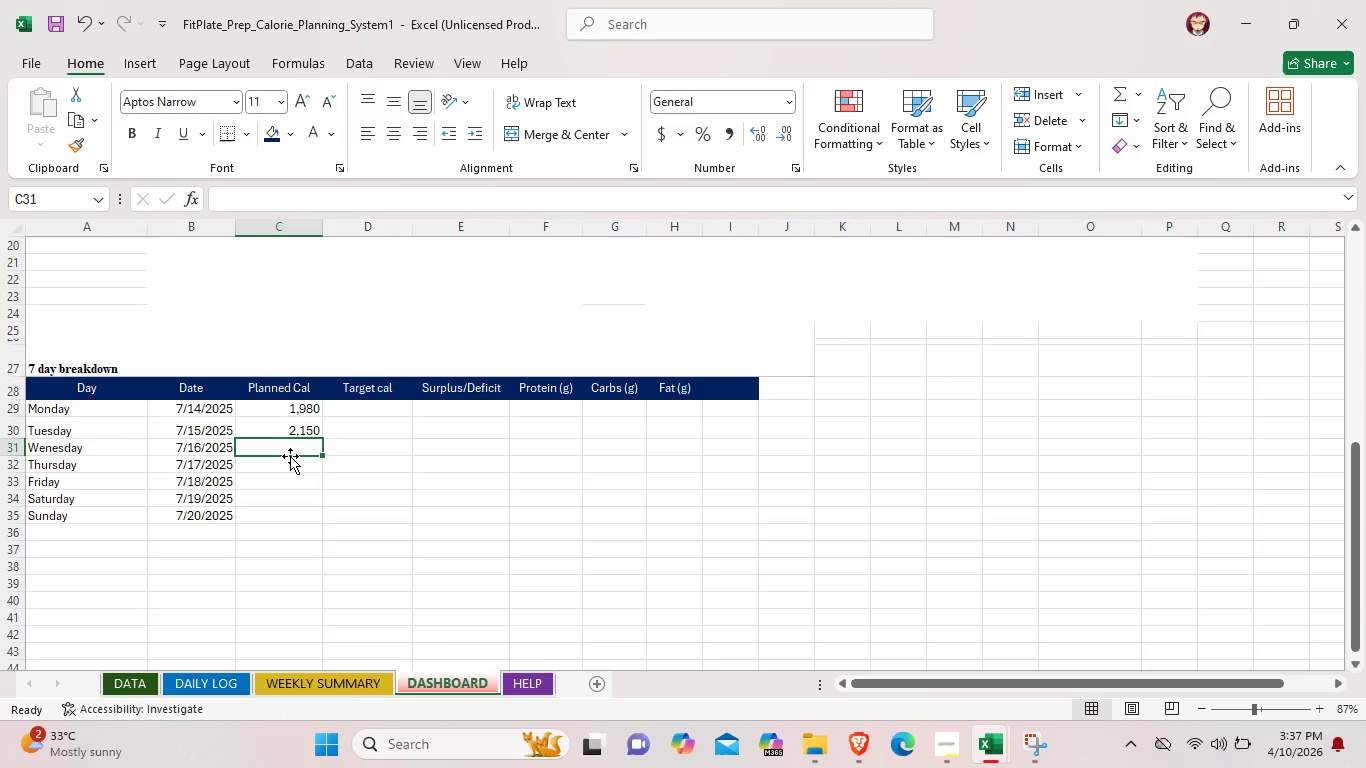 
double_click([290, 453])
 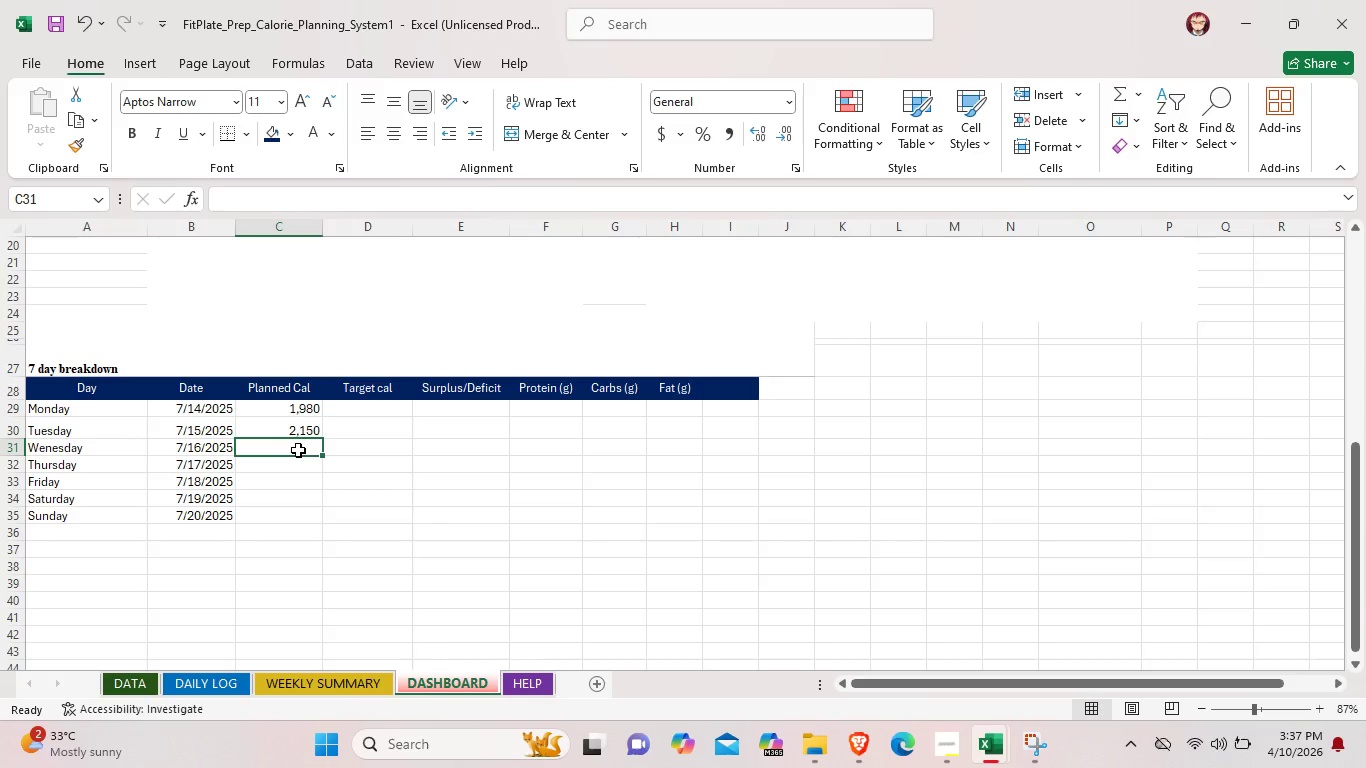 
left_click([298, 450])
 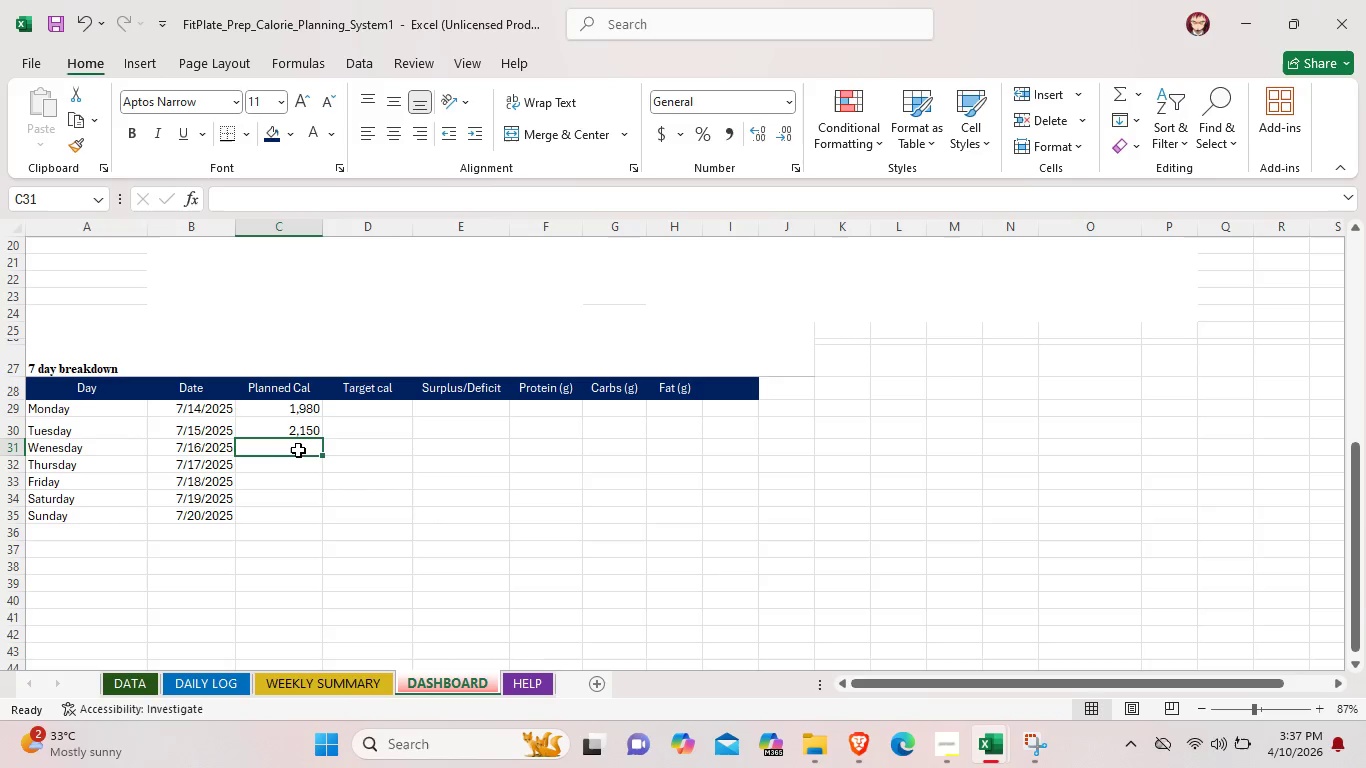 
left_click([298, 450])
 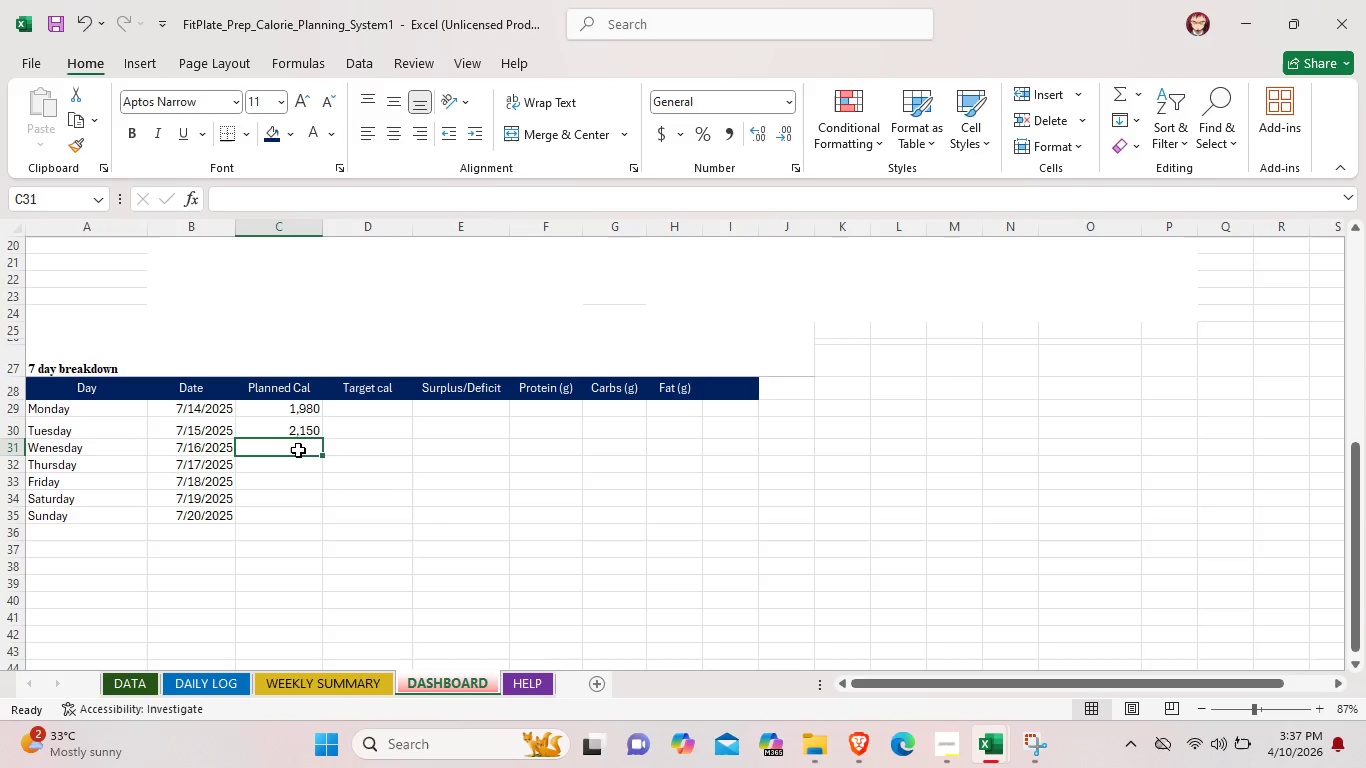 
double_click([298, 450])
 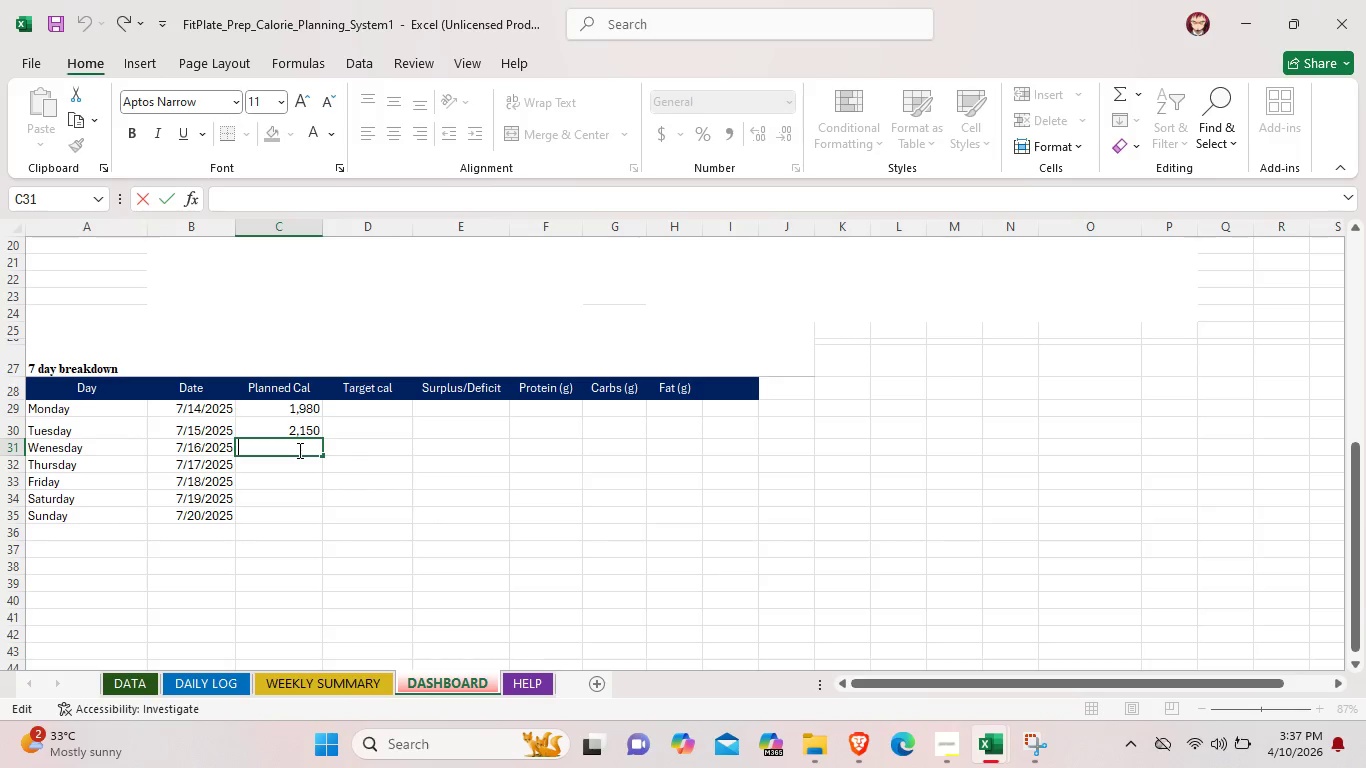 
triple_click([298, 450])
 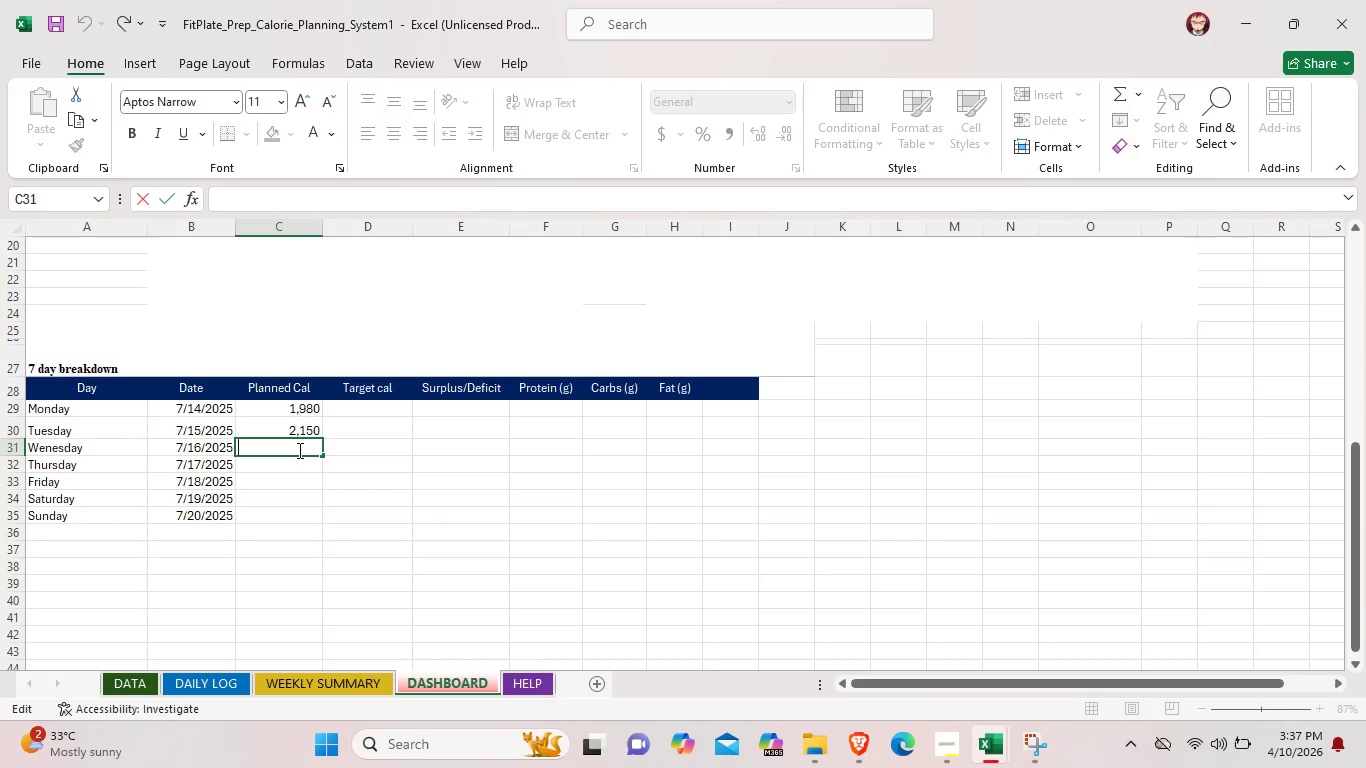 
wait(6.42)
 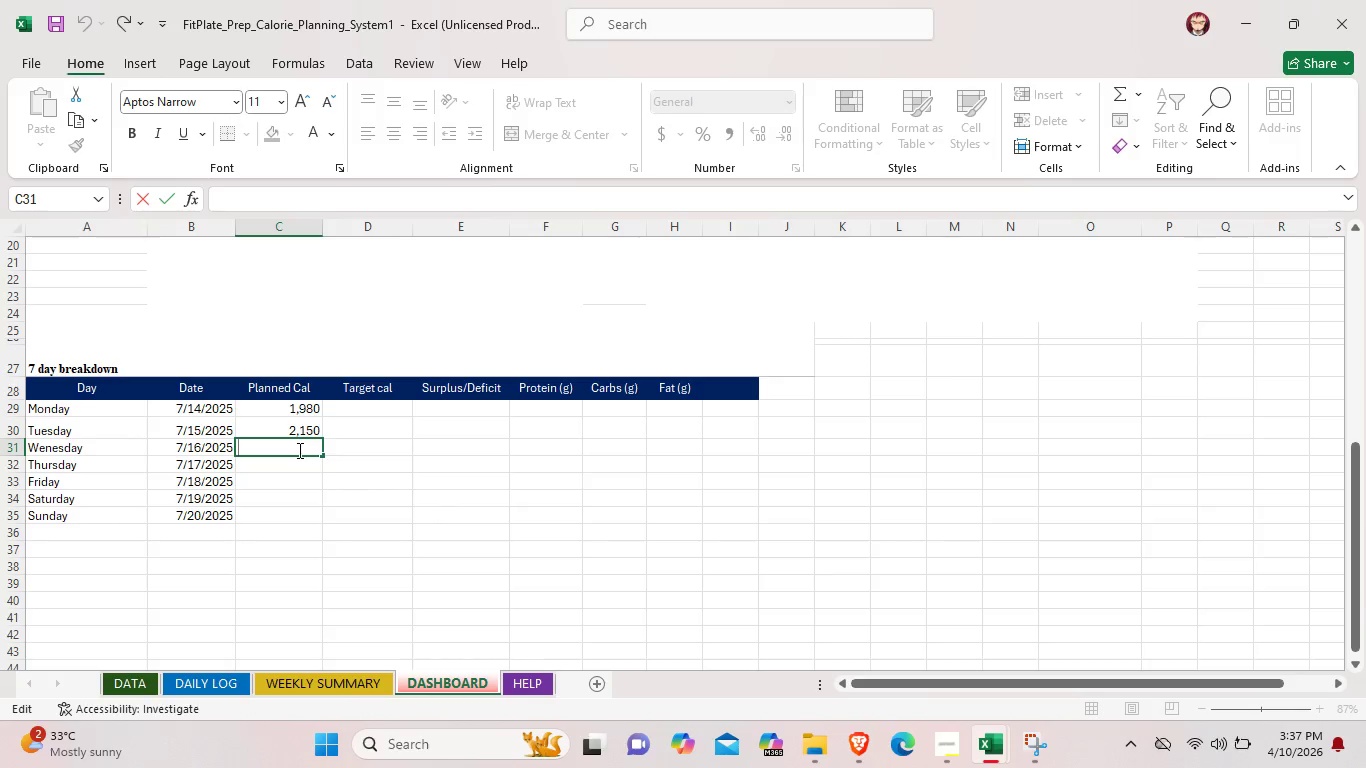 
key(1)
 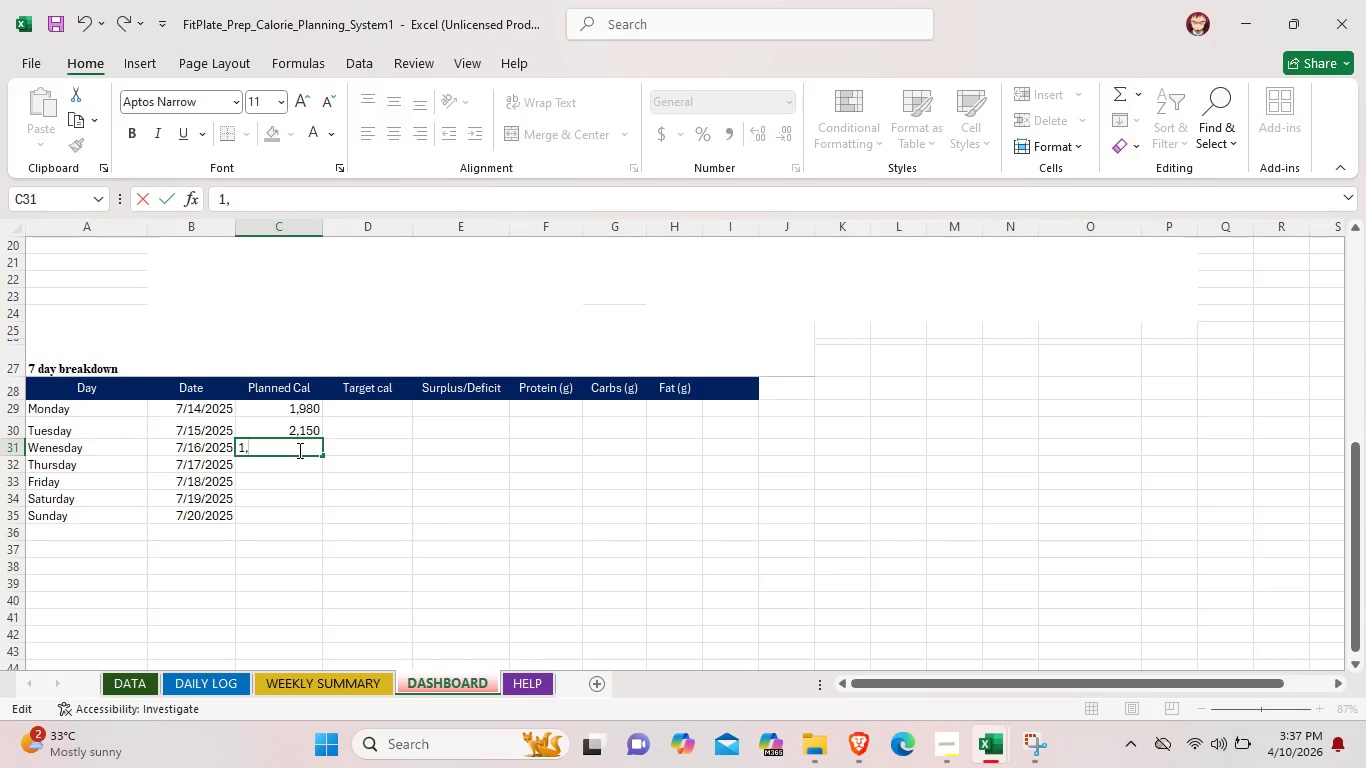 
key(Comma)
 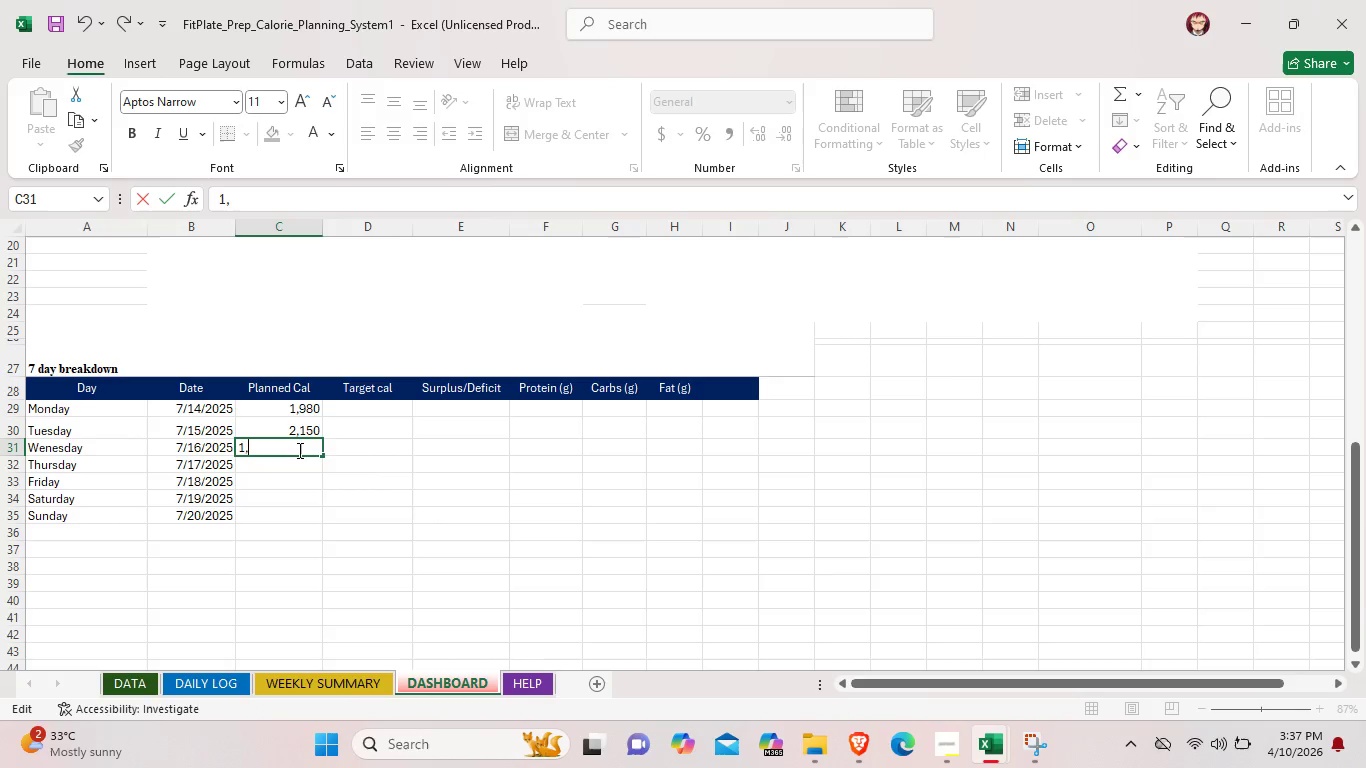 
key(8)
 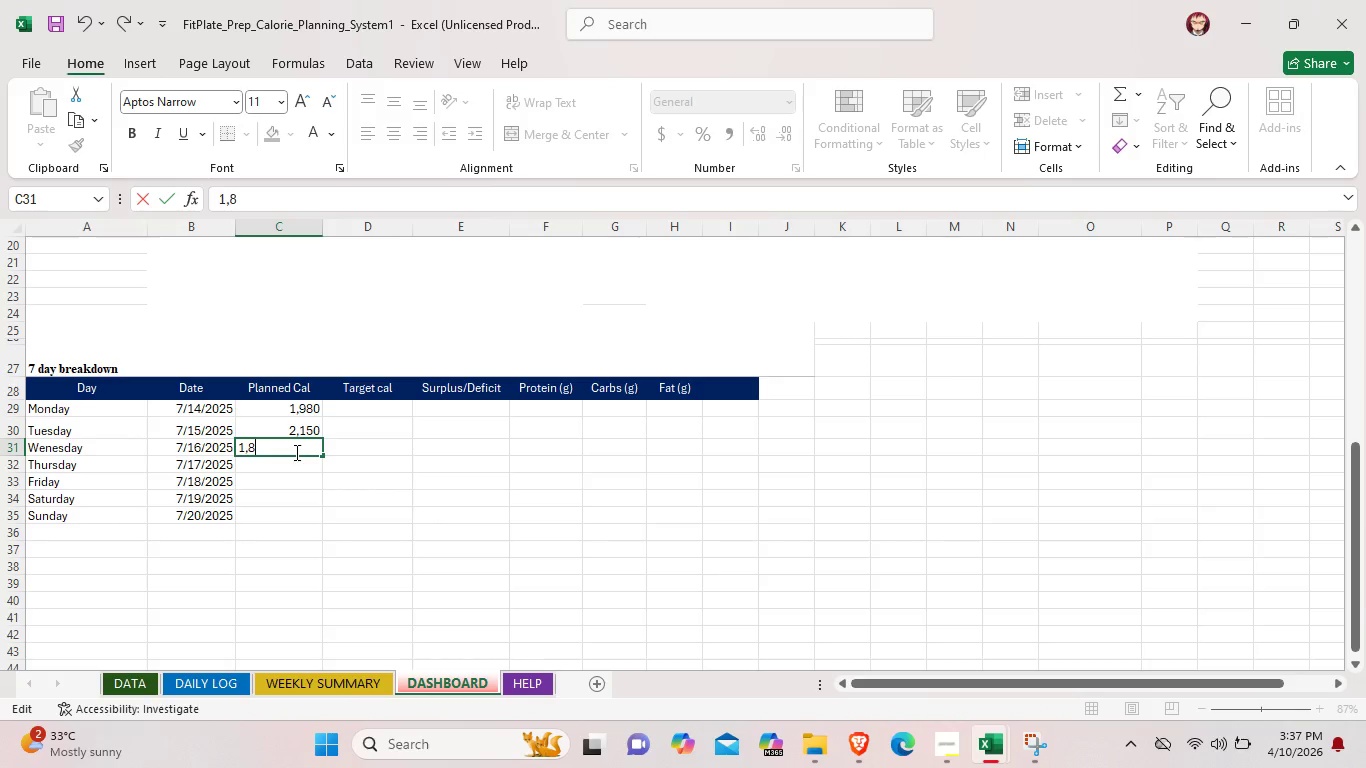 
type(00)
 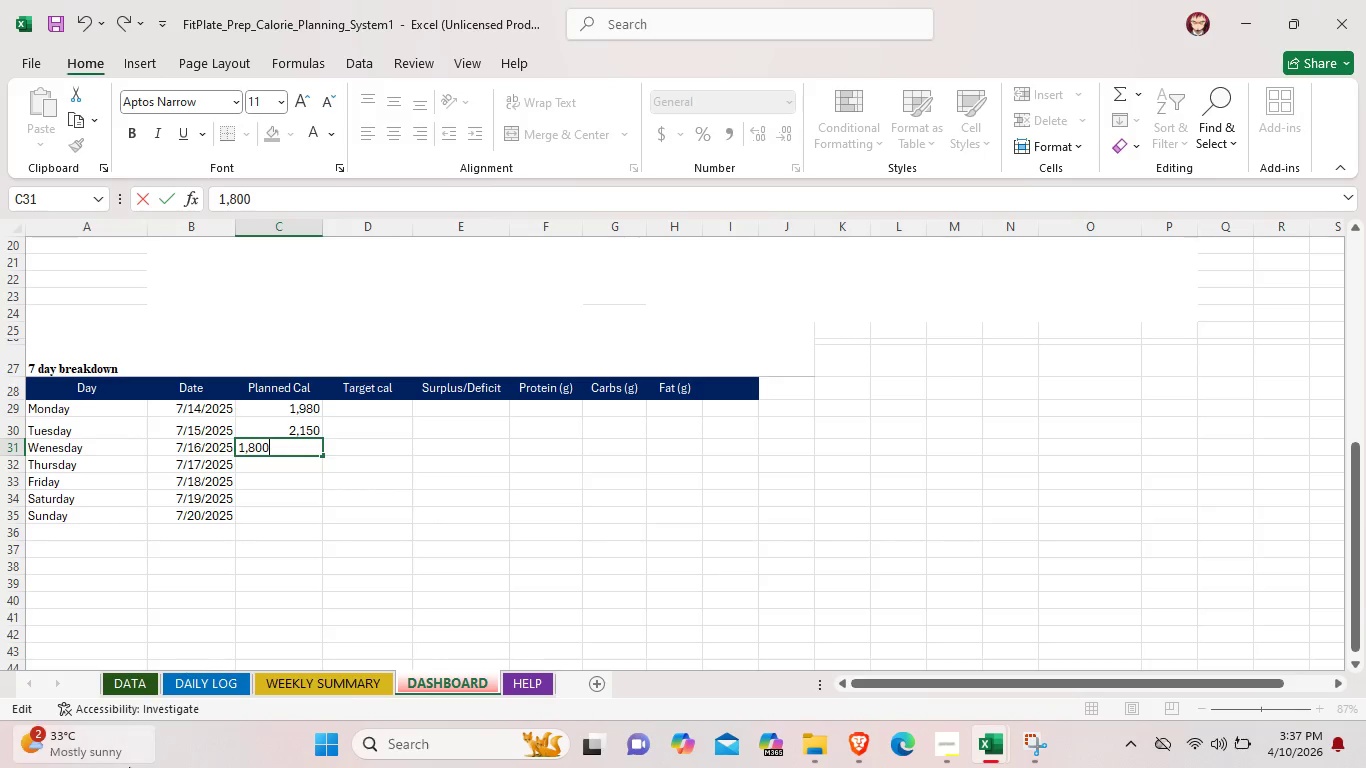 
wait(6.06)
 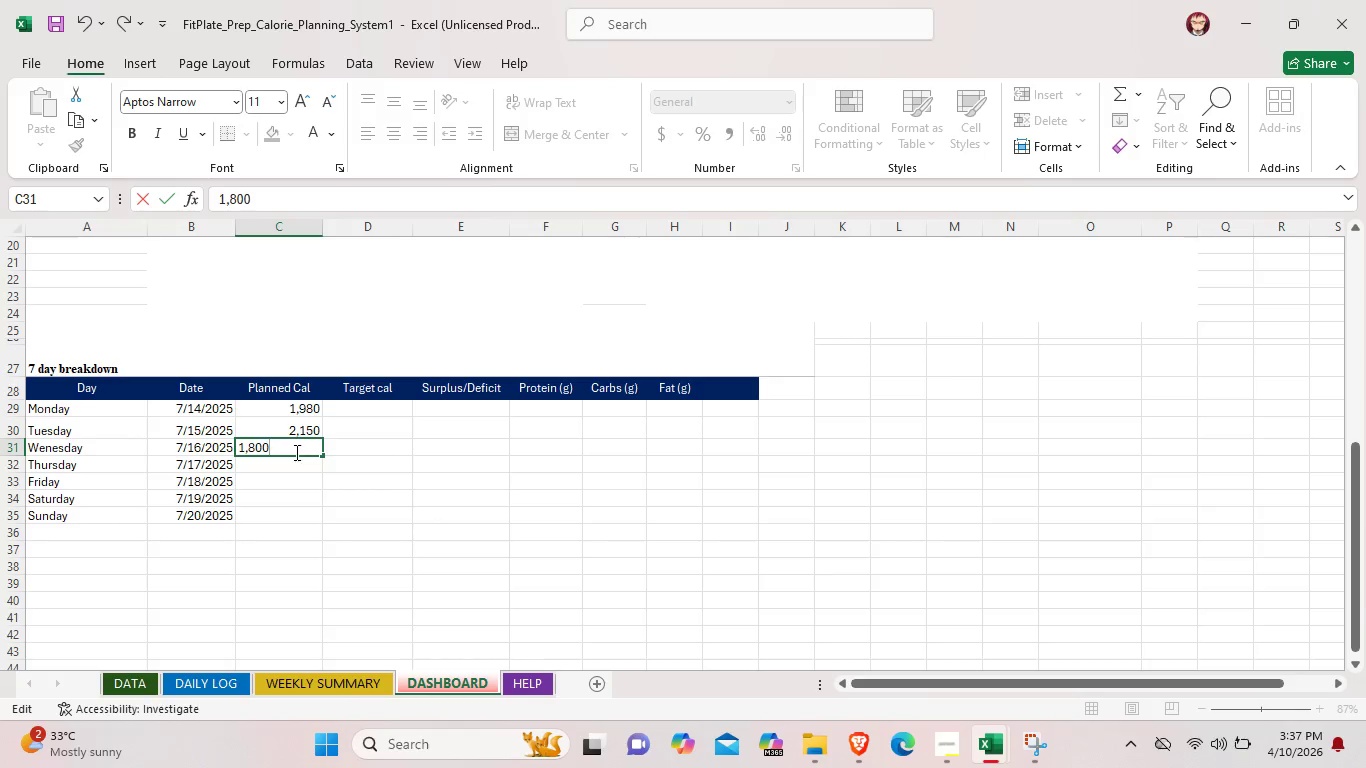 
double_click([272, 466])
 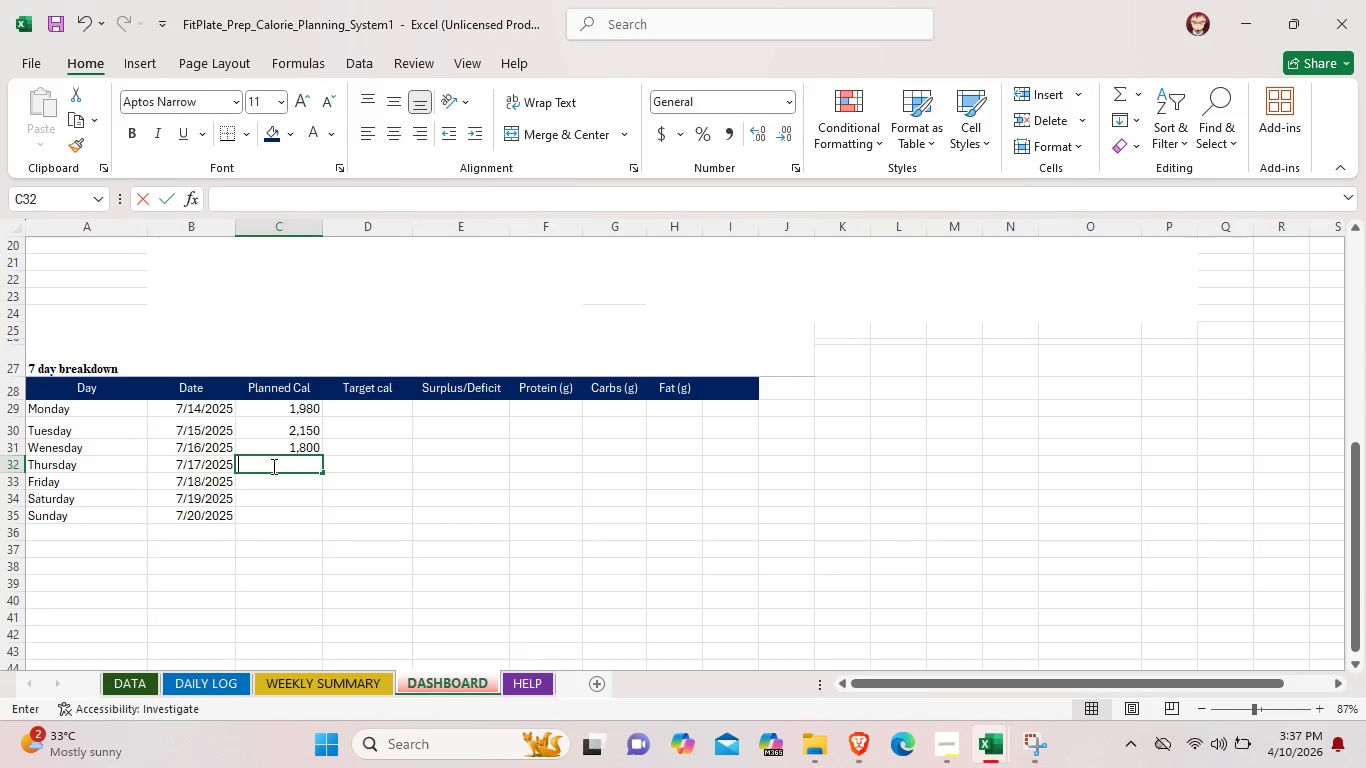 
triple_click([272, 466])
 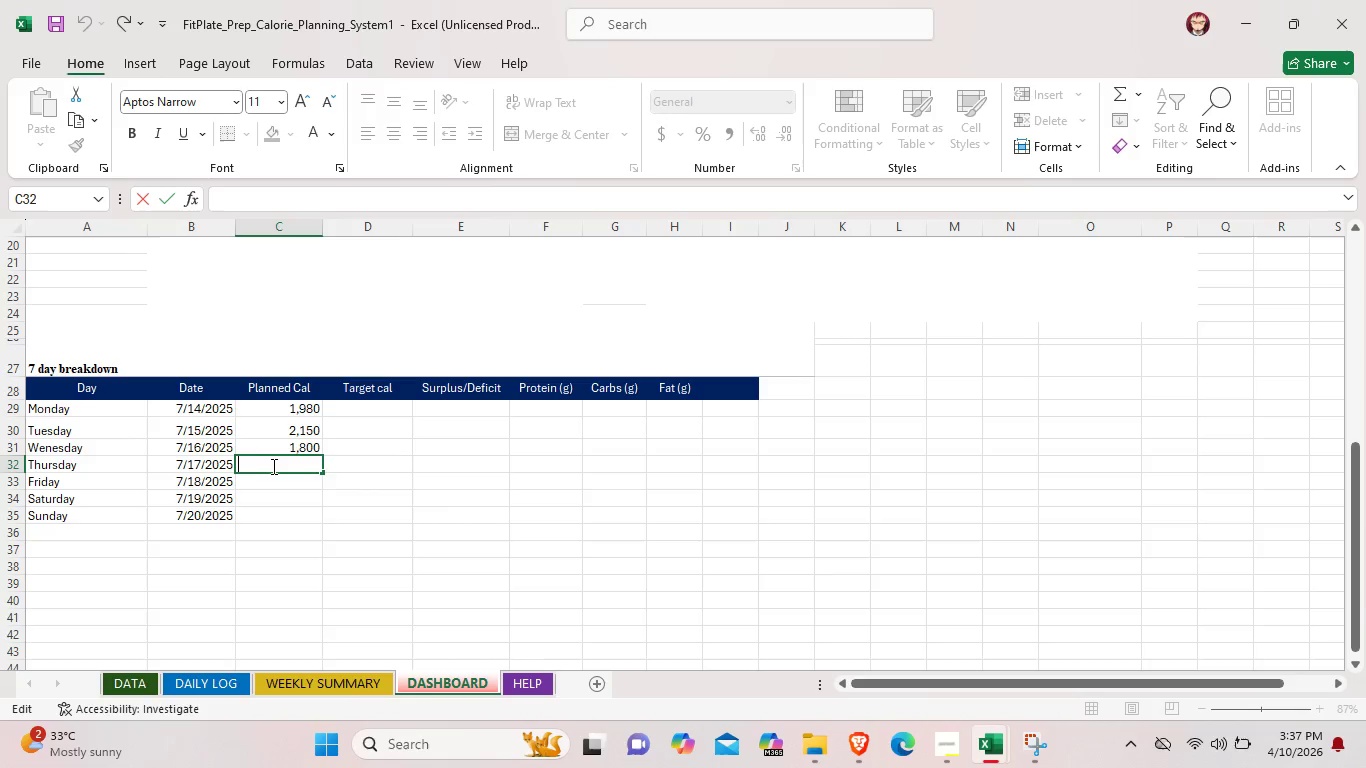 
triple_click([272, 466])
 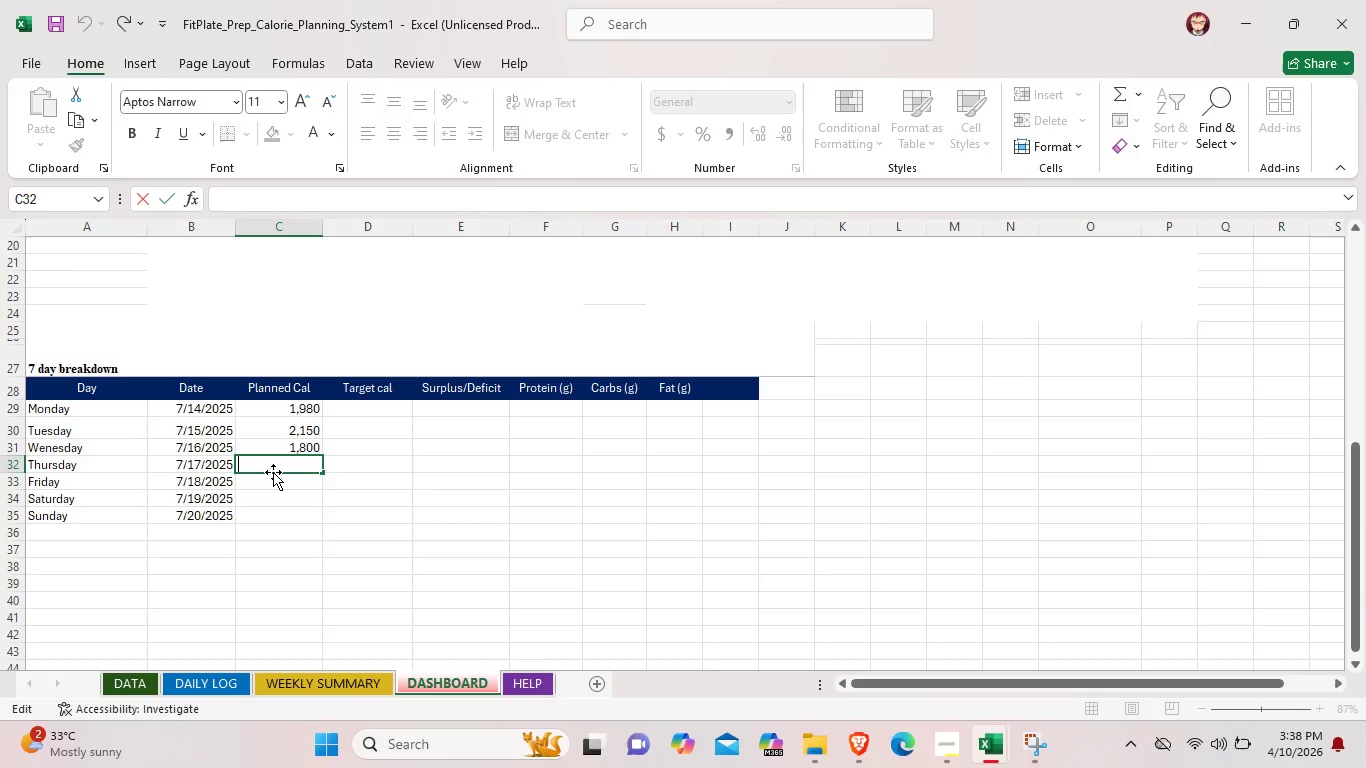 
wait(17.16)
 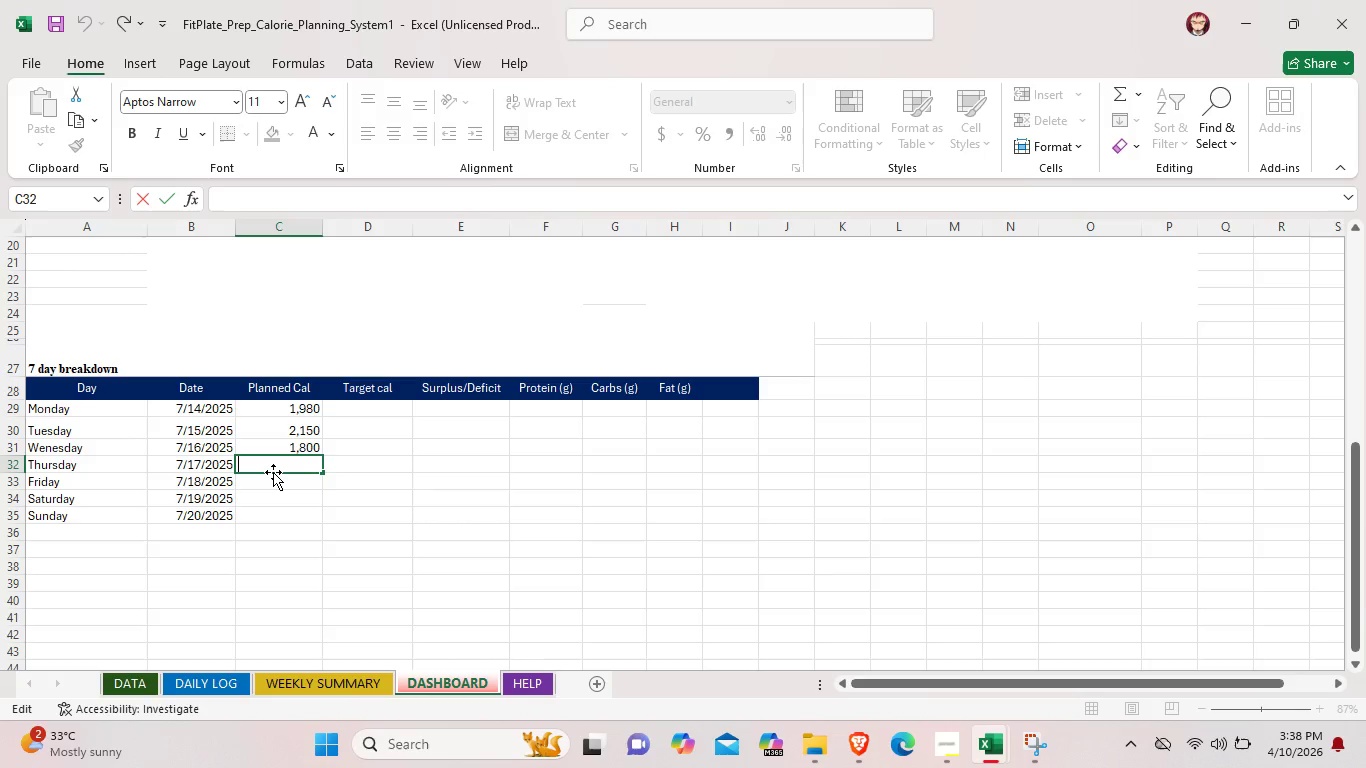 
double_click([312, 448])
 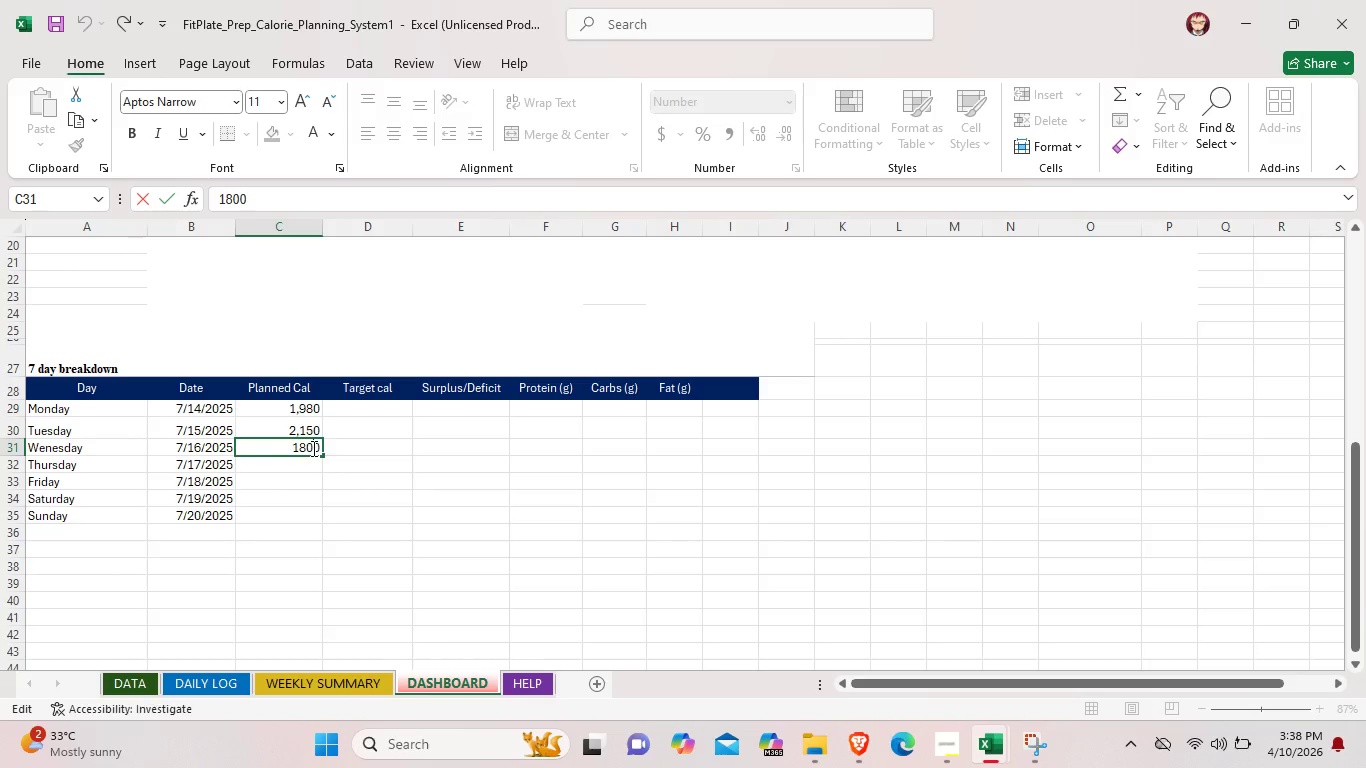 
key(Backspace)
 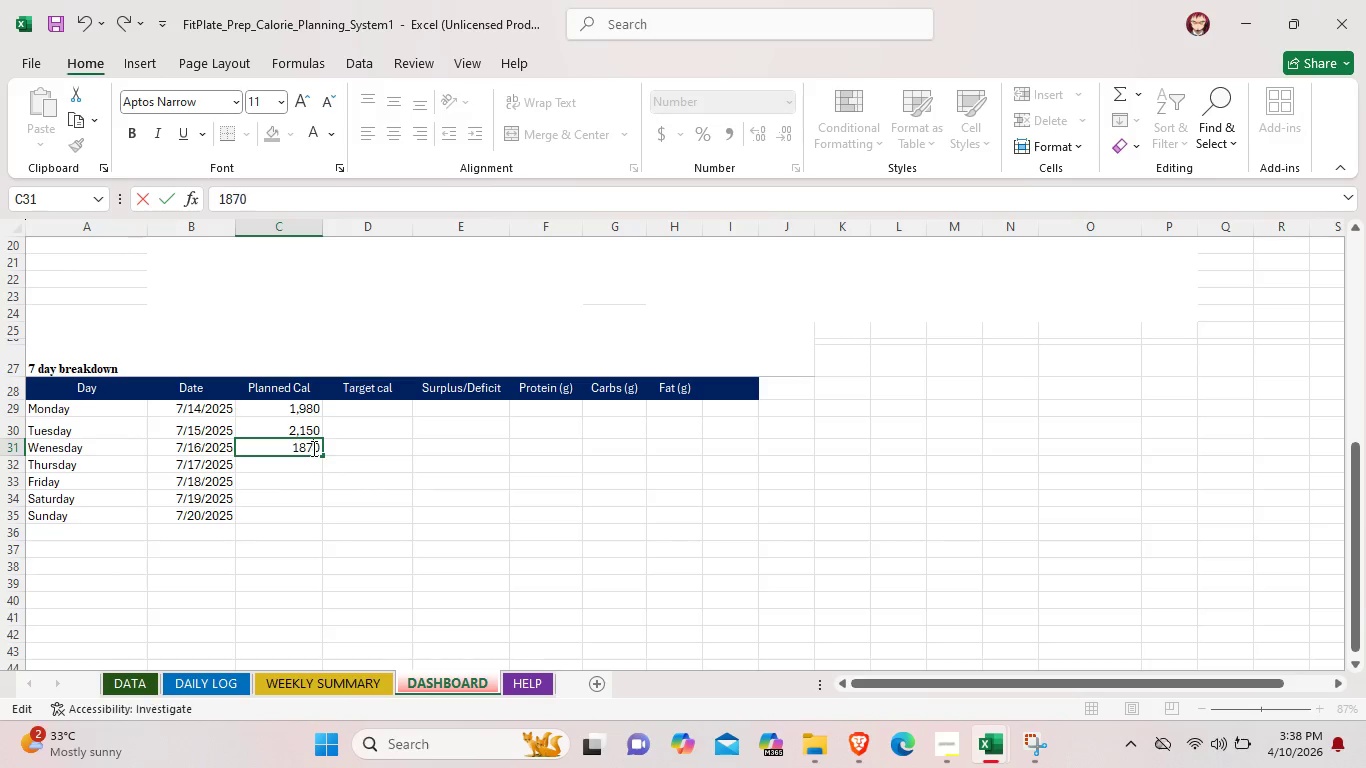 
key(7)
 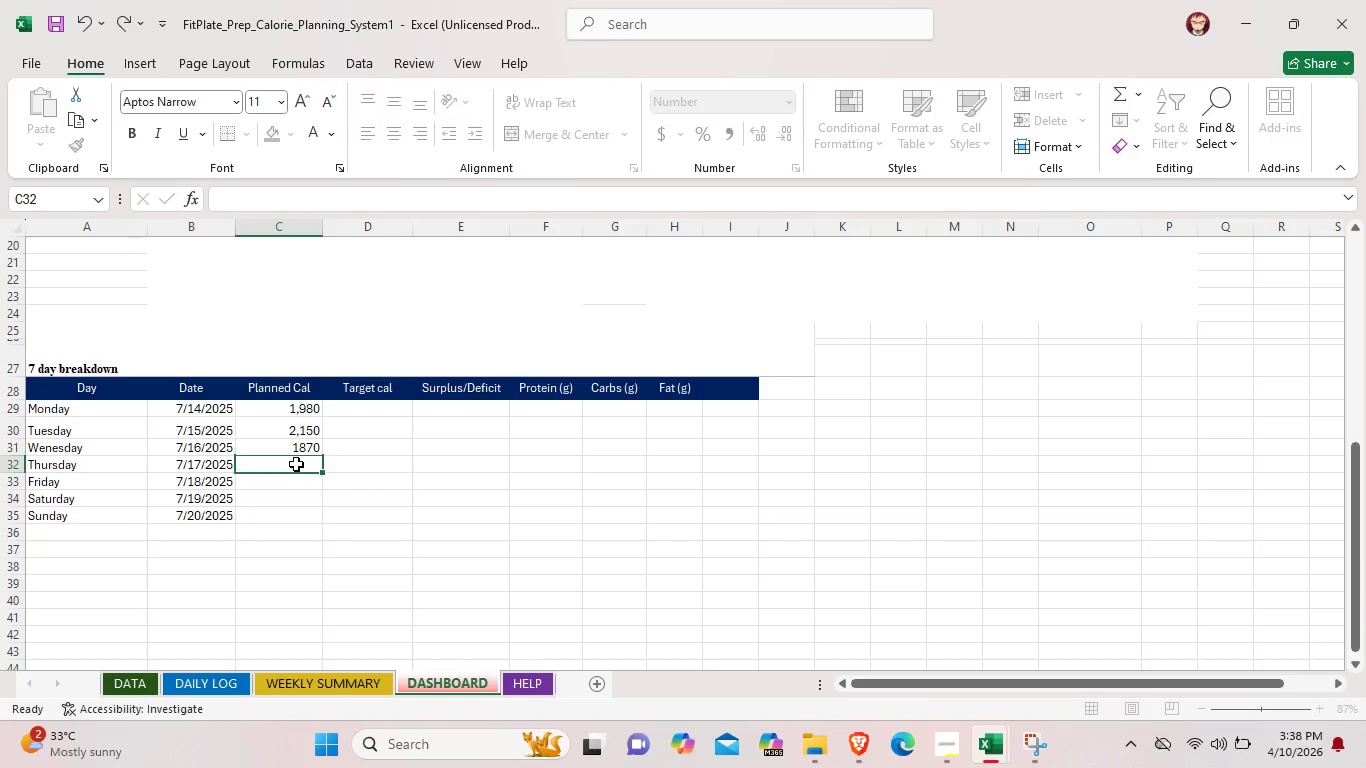 
double_click([296, 464])
 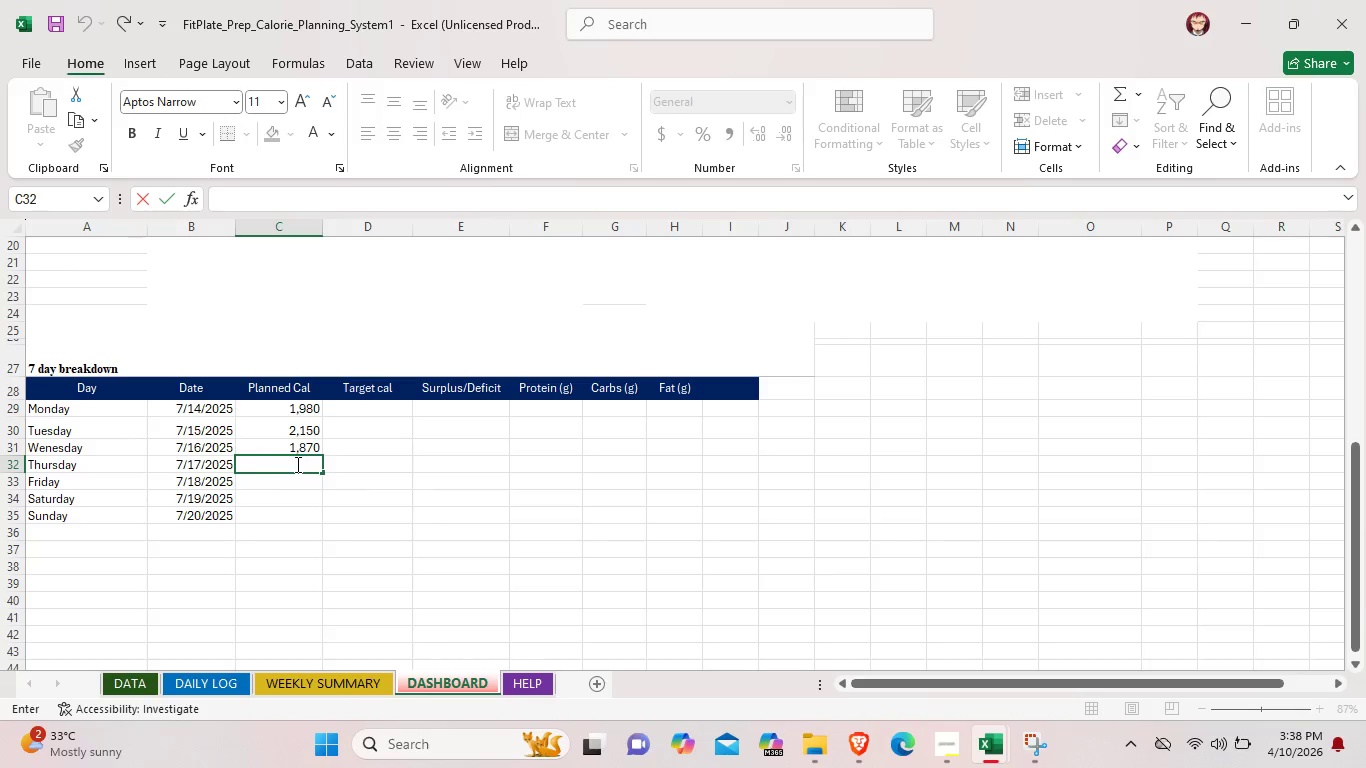 
type(2,300)
 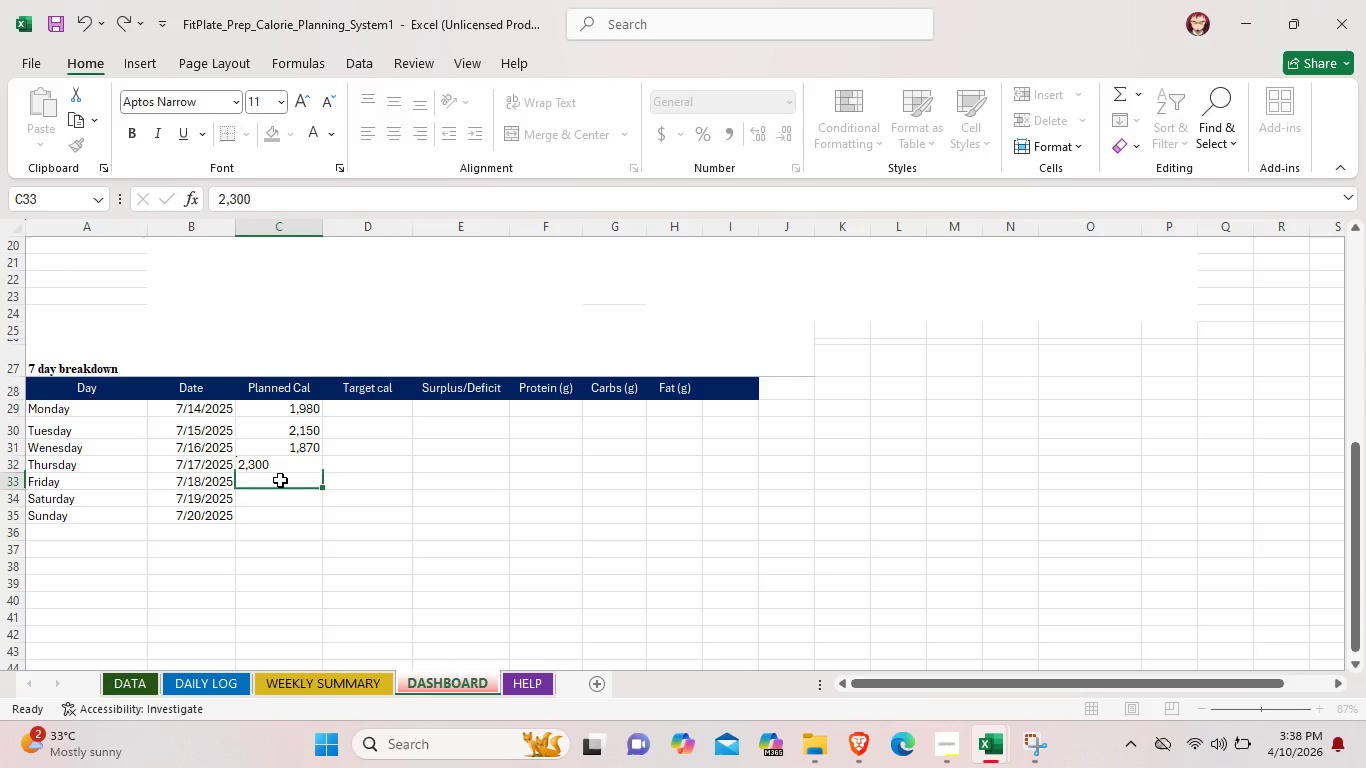 
double_click([280, 480])
 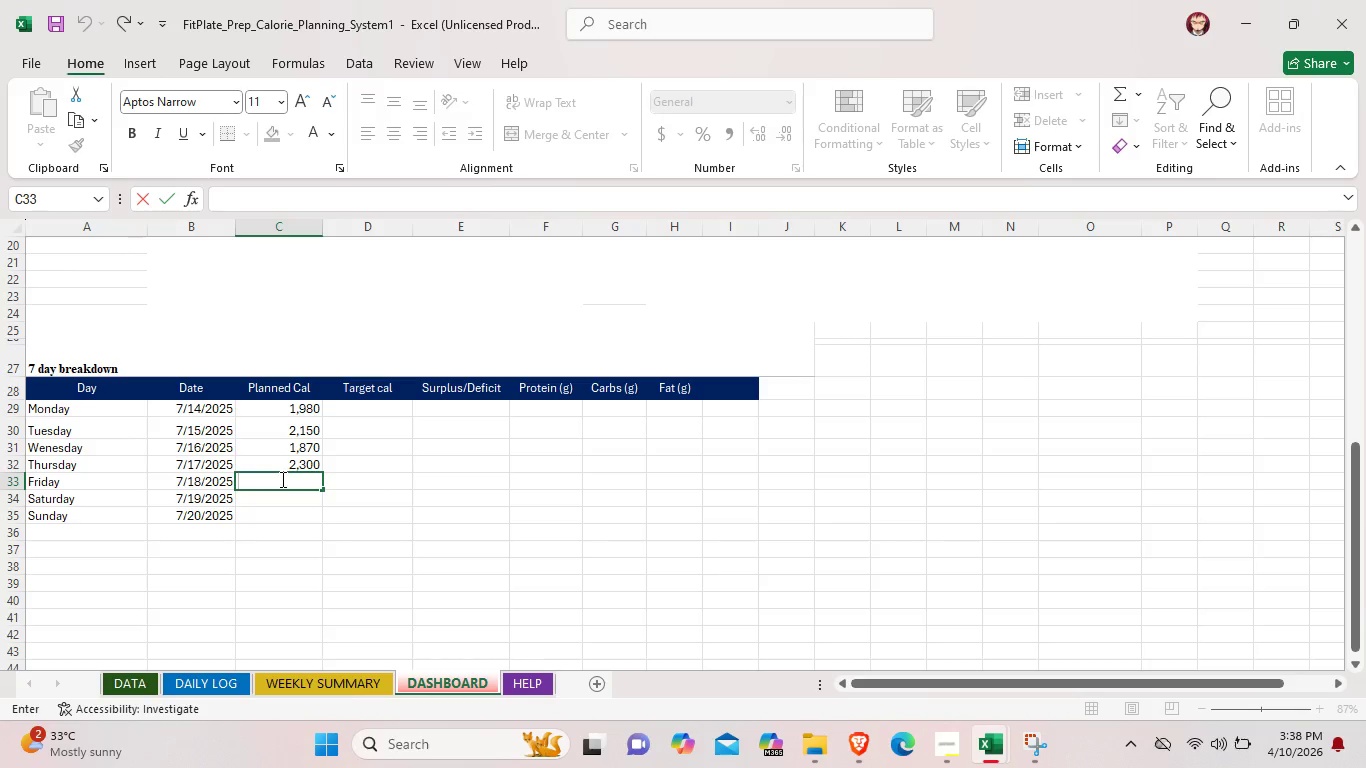 
key(1)
 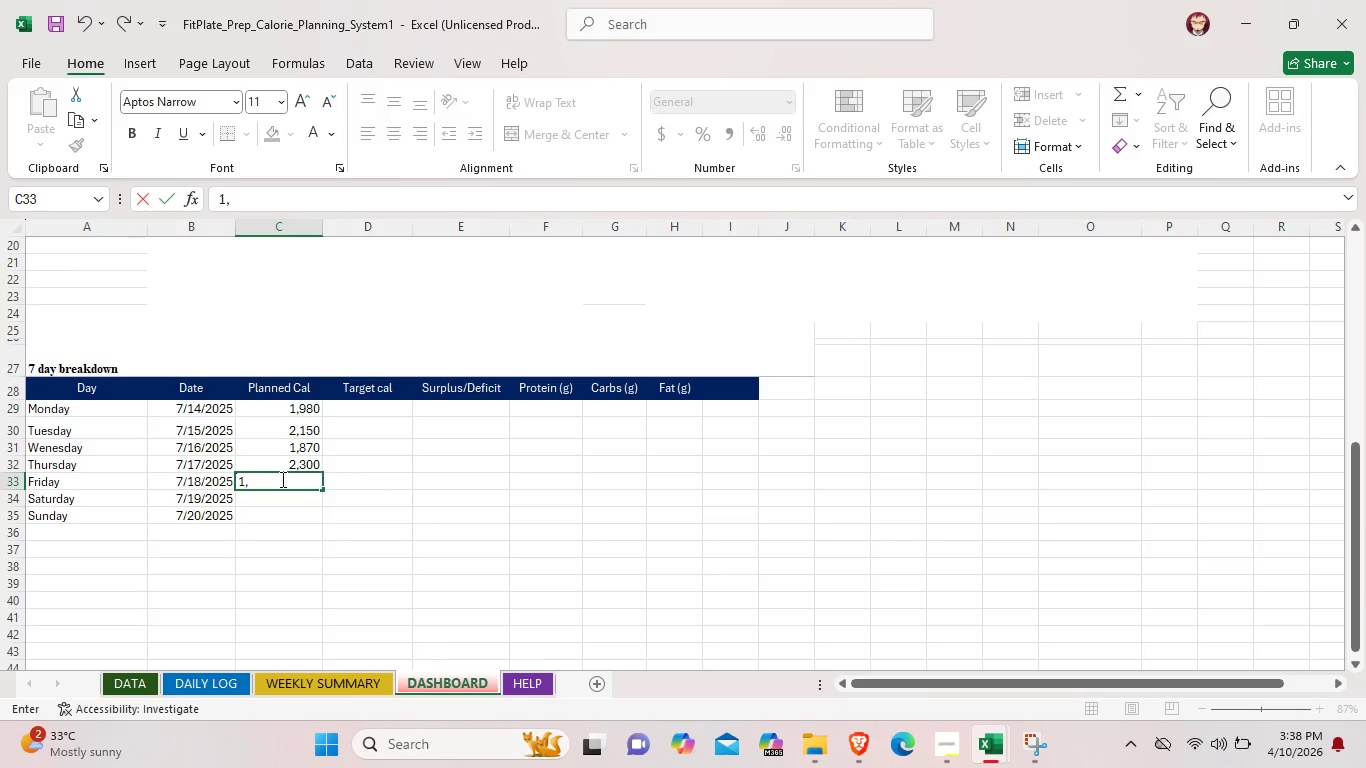 
key(Comma)
 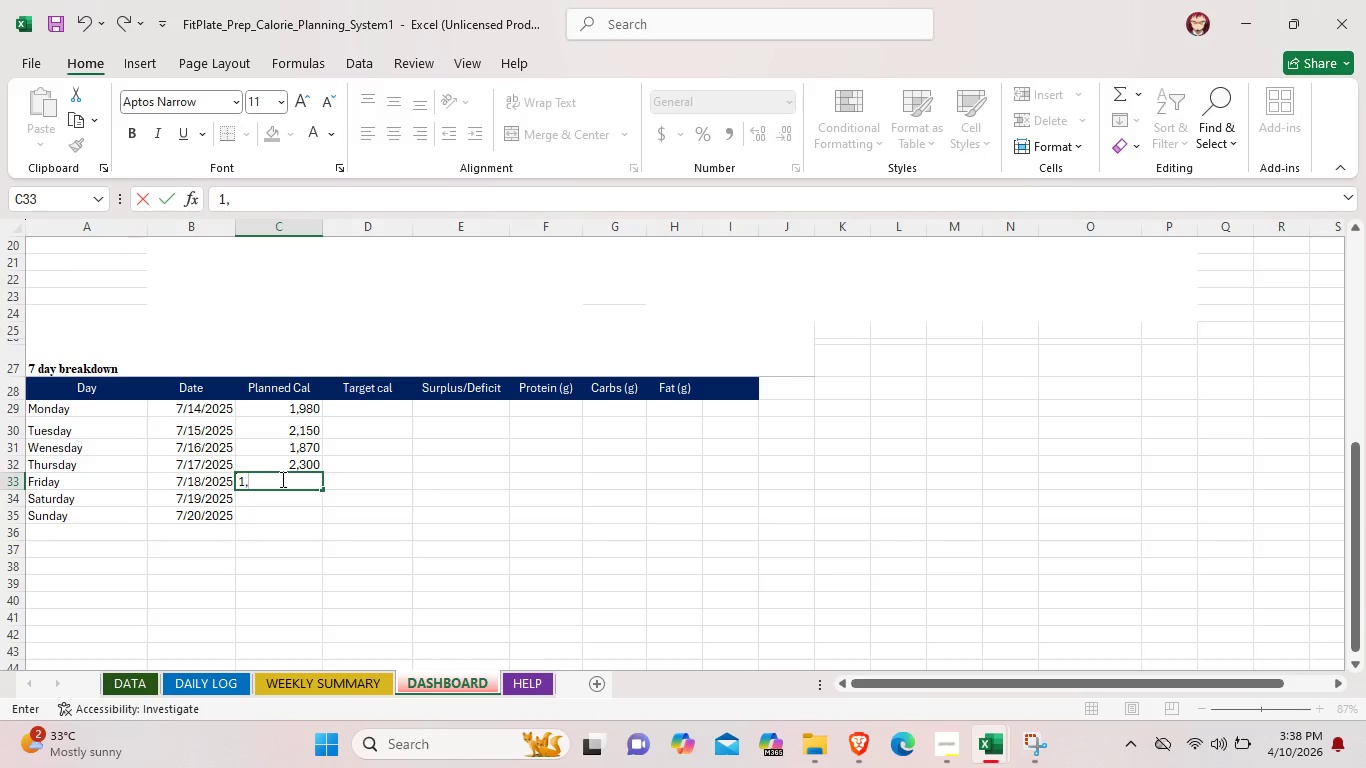 
wait(6.81)
 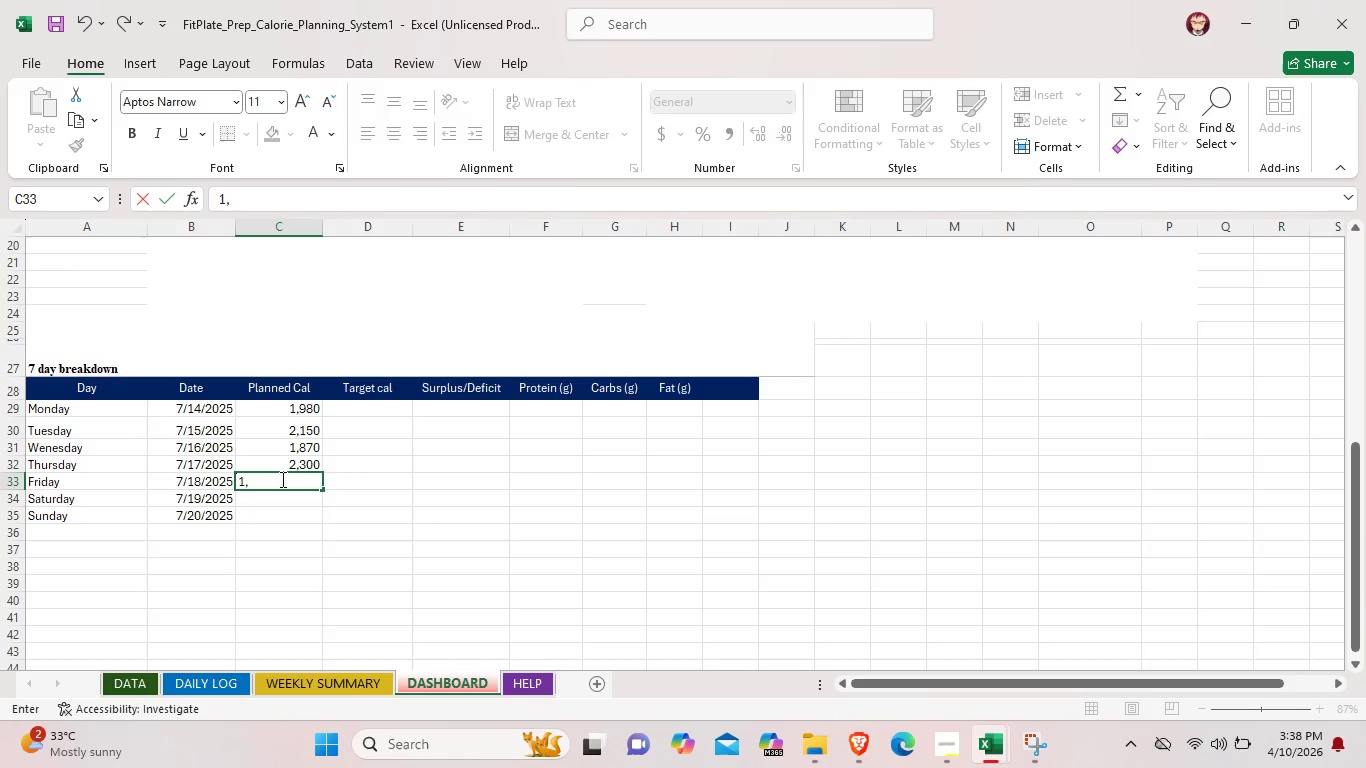 
type(950)
 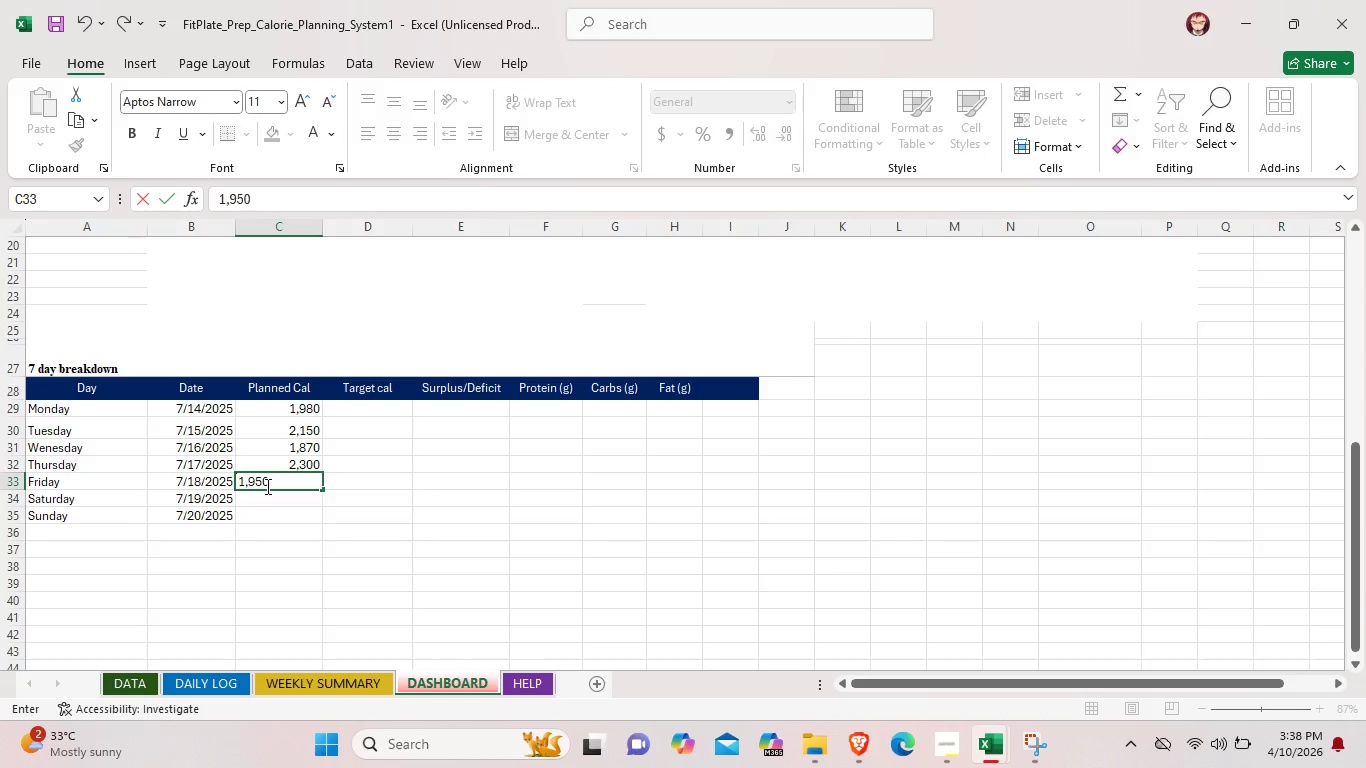 
wait(15.3)
 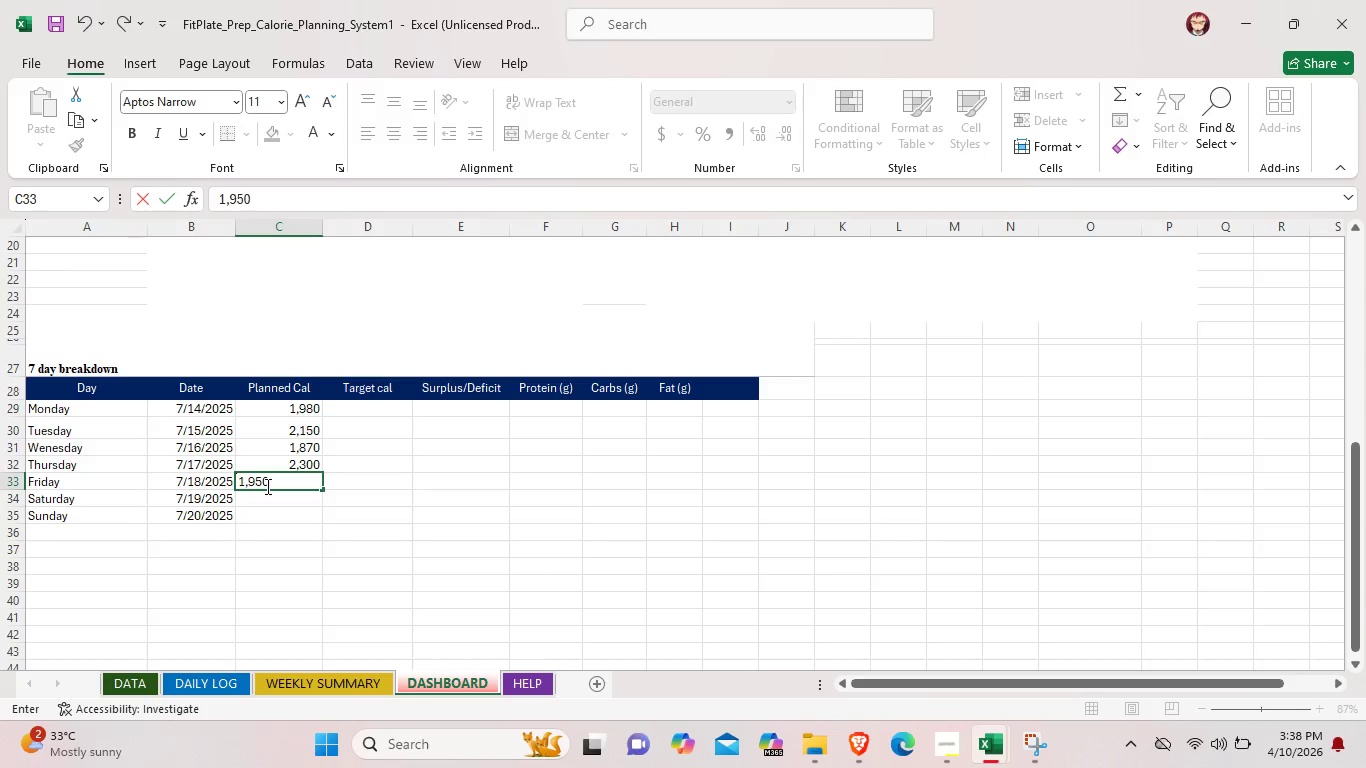 
double_click([267, 502])
 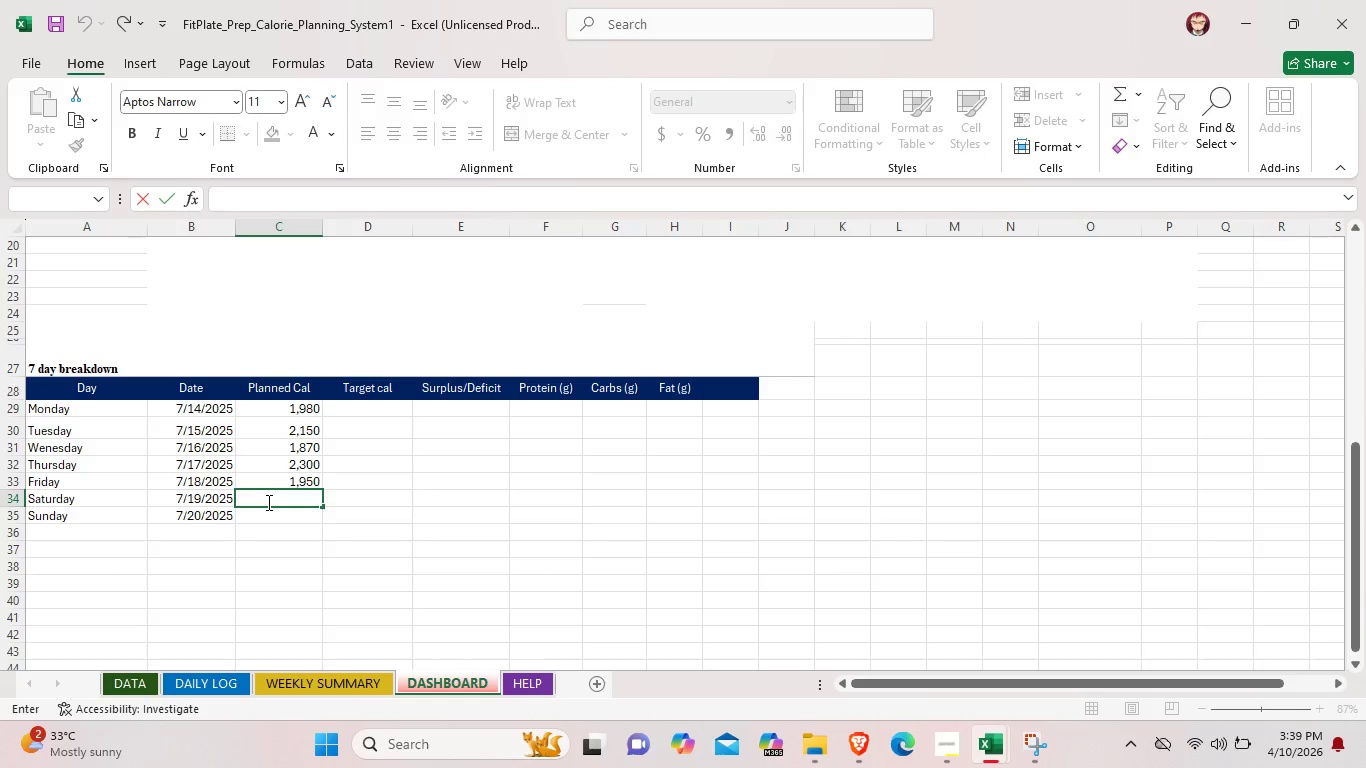 
wait(10.62)
 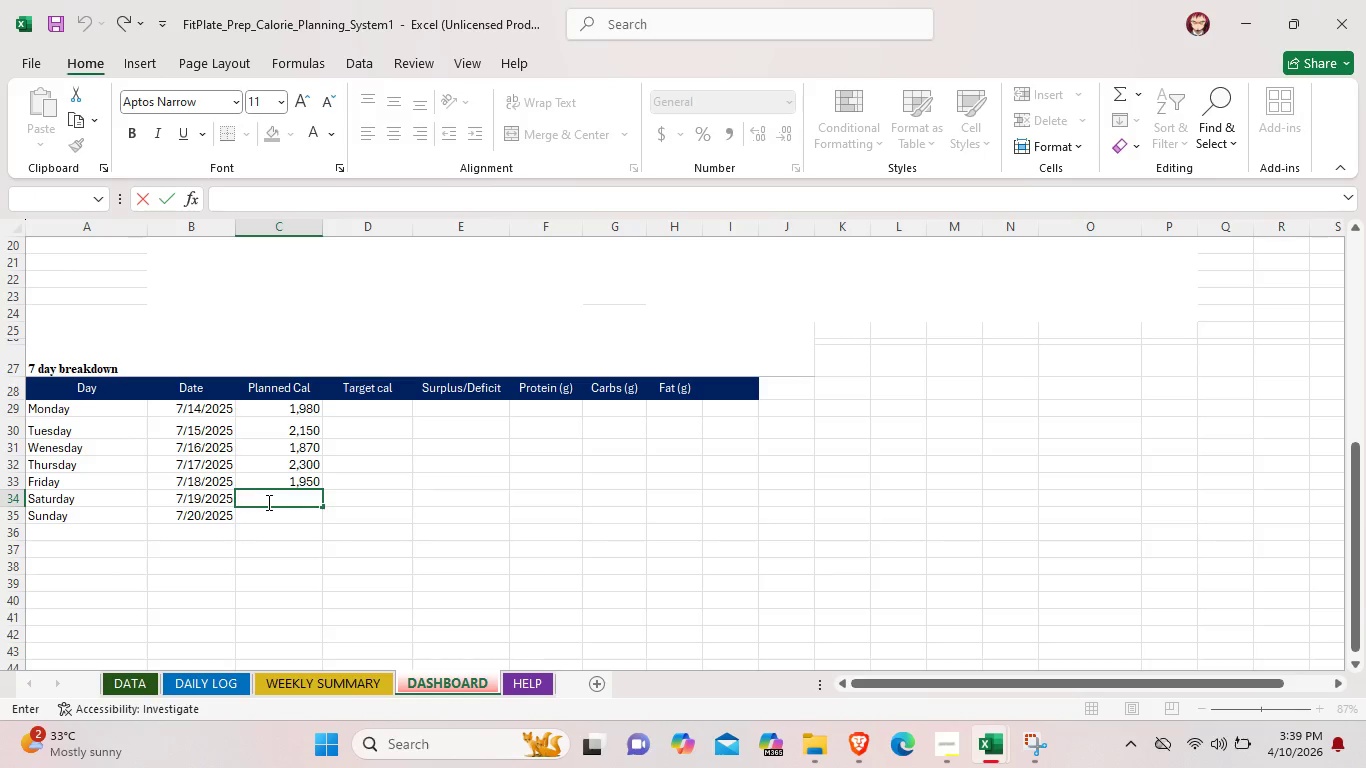 
type(2,050)
 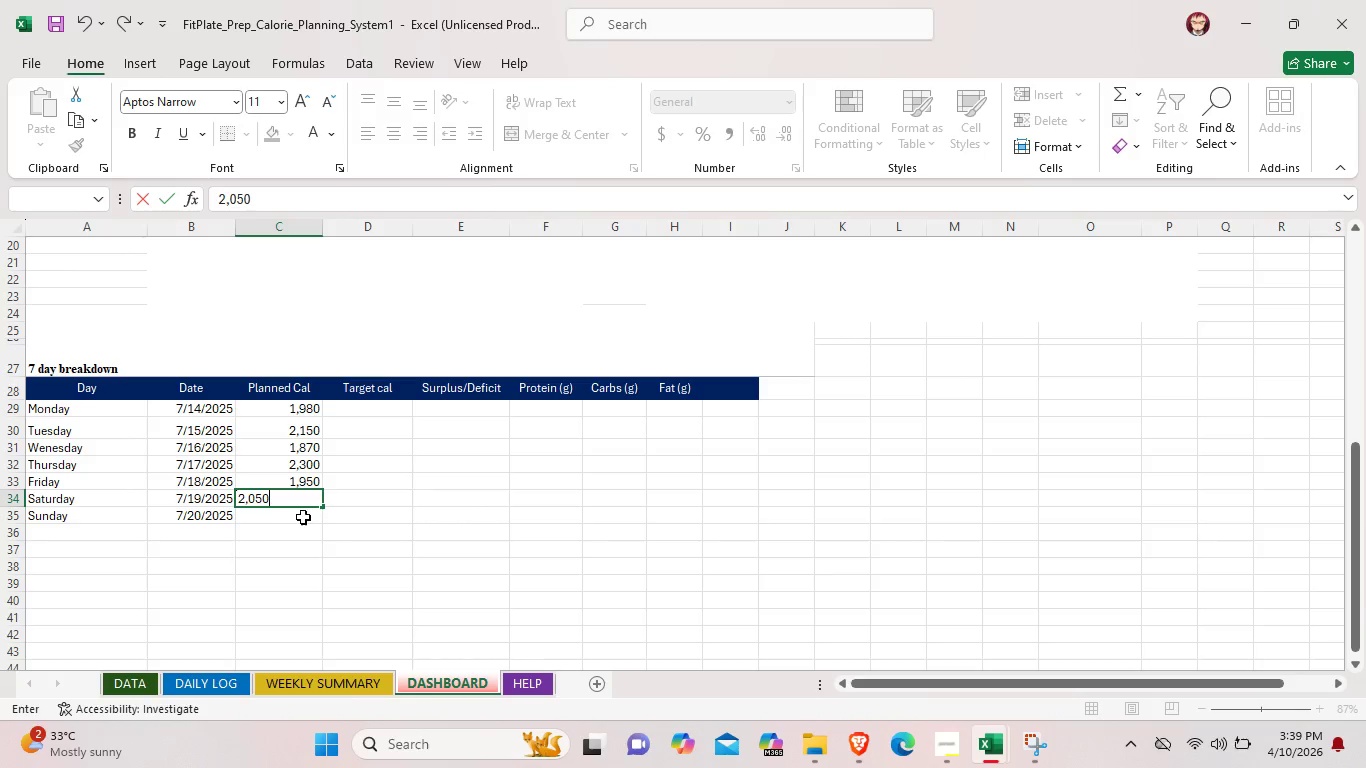 
left_click([305, 517])
 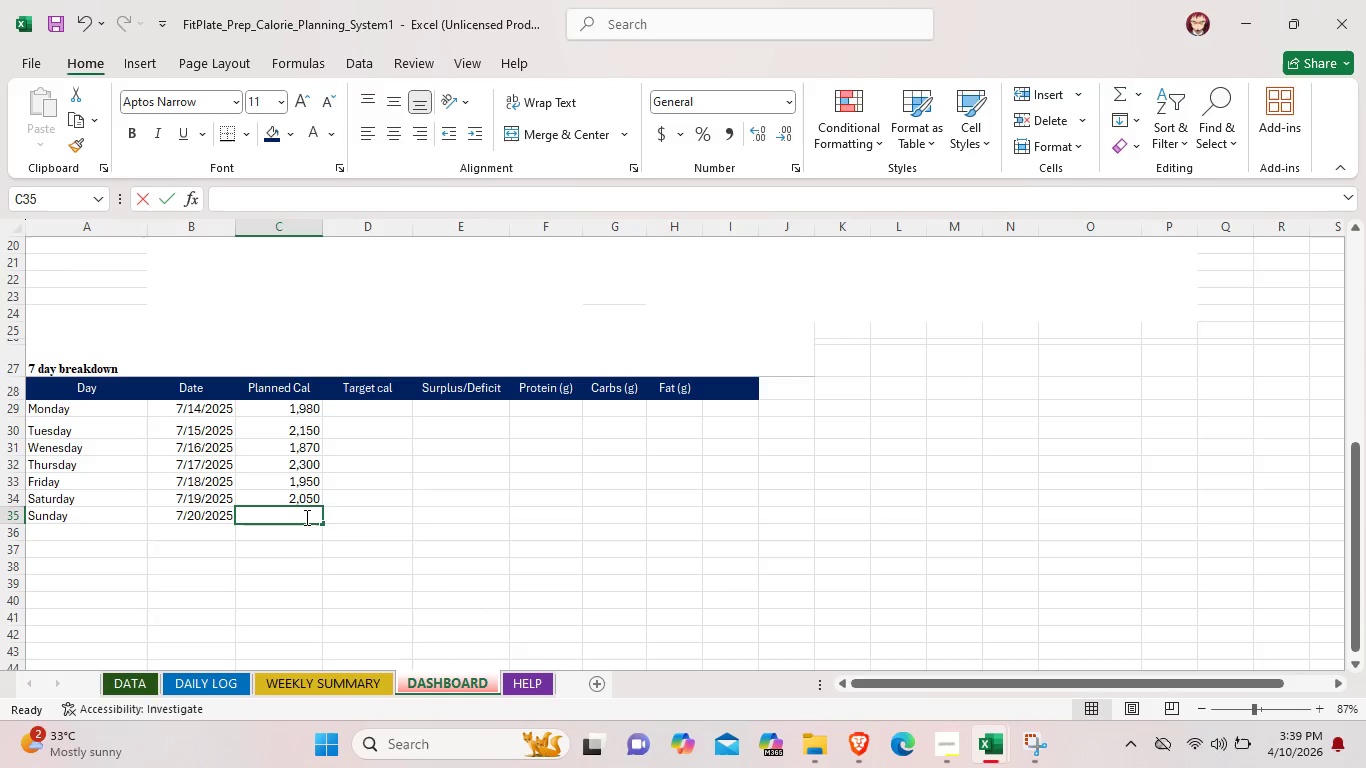 
double_click([305, 517])
 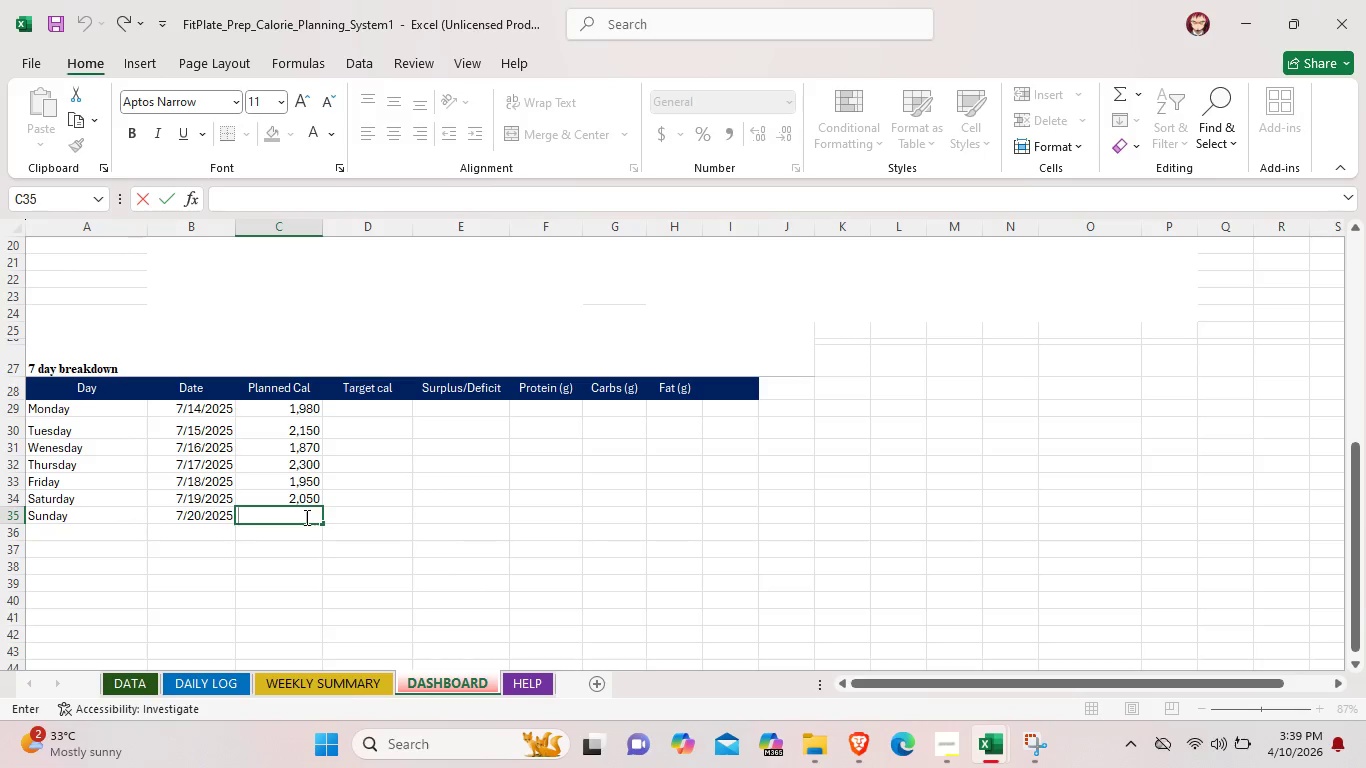 
wait(5.17)
 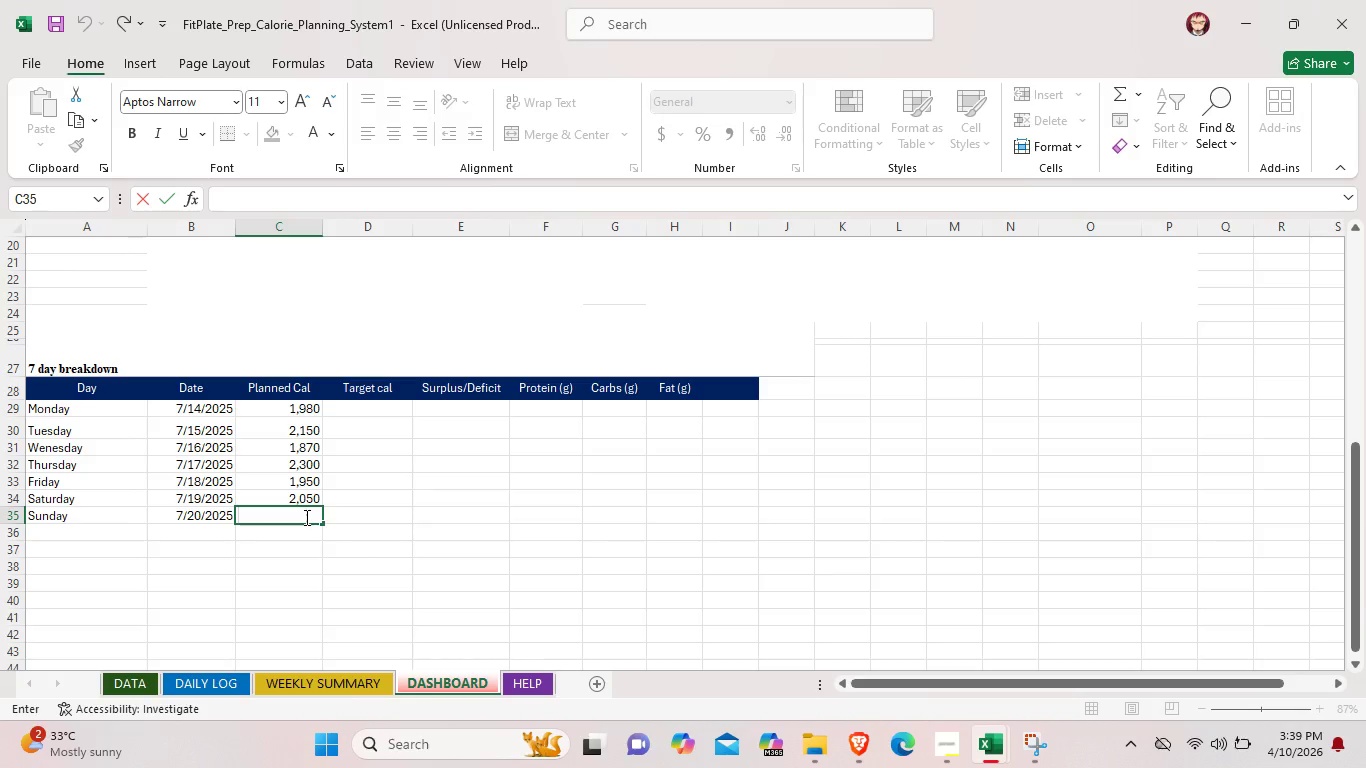 
type(1.760)
 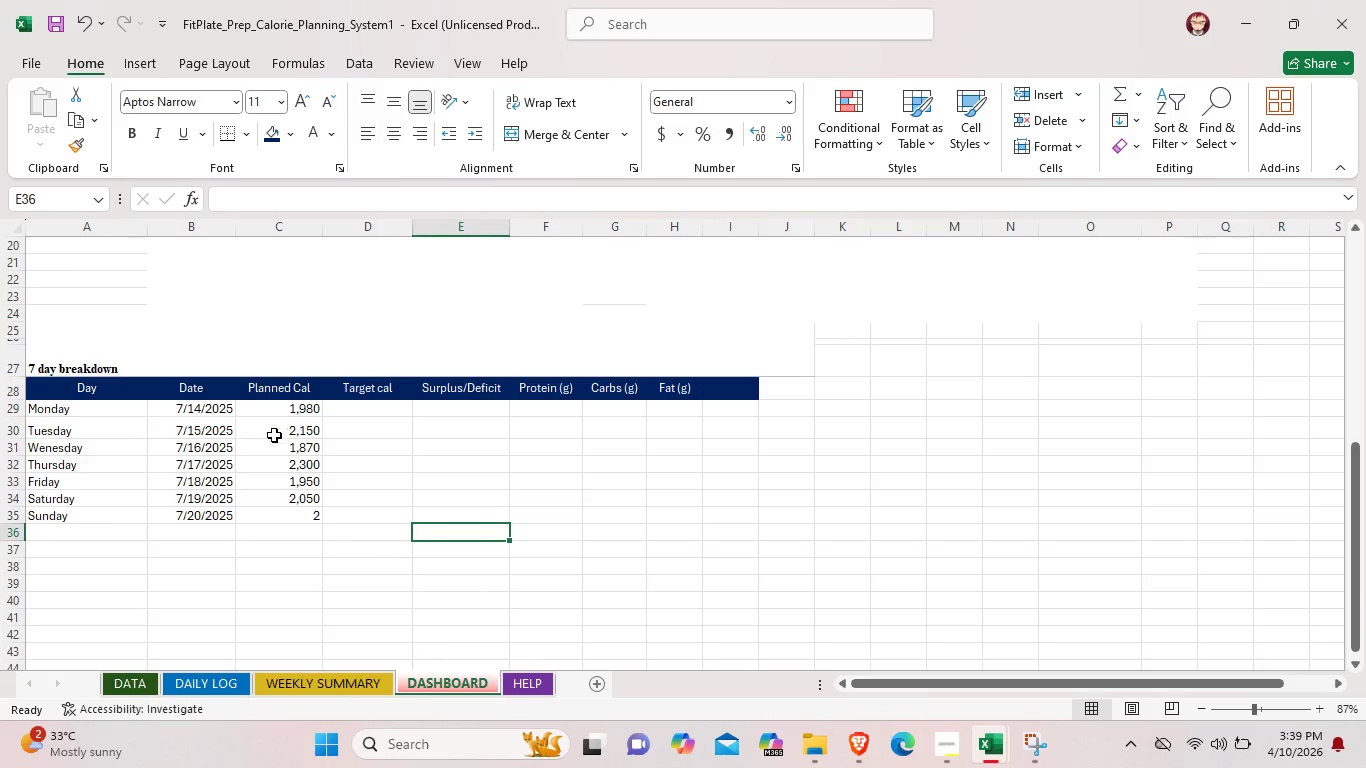 
double_click([306, 520])
 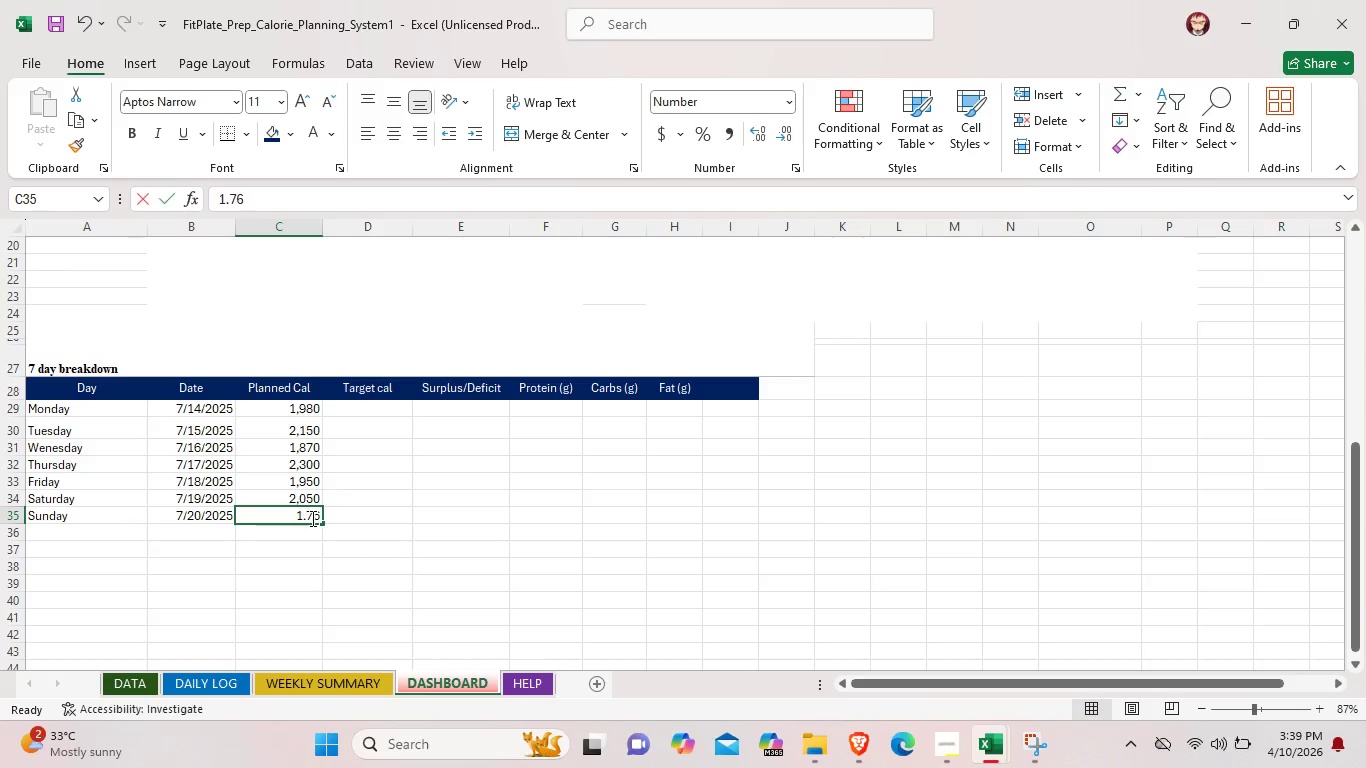 
double_click([311, 518])
 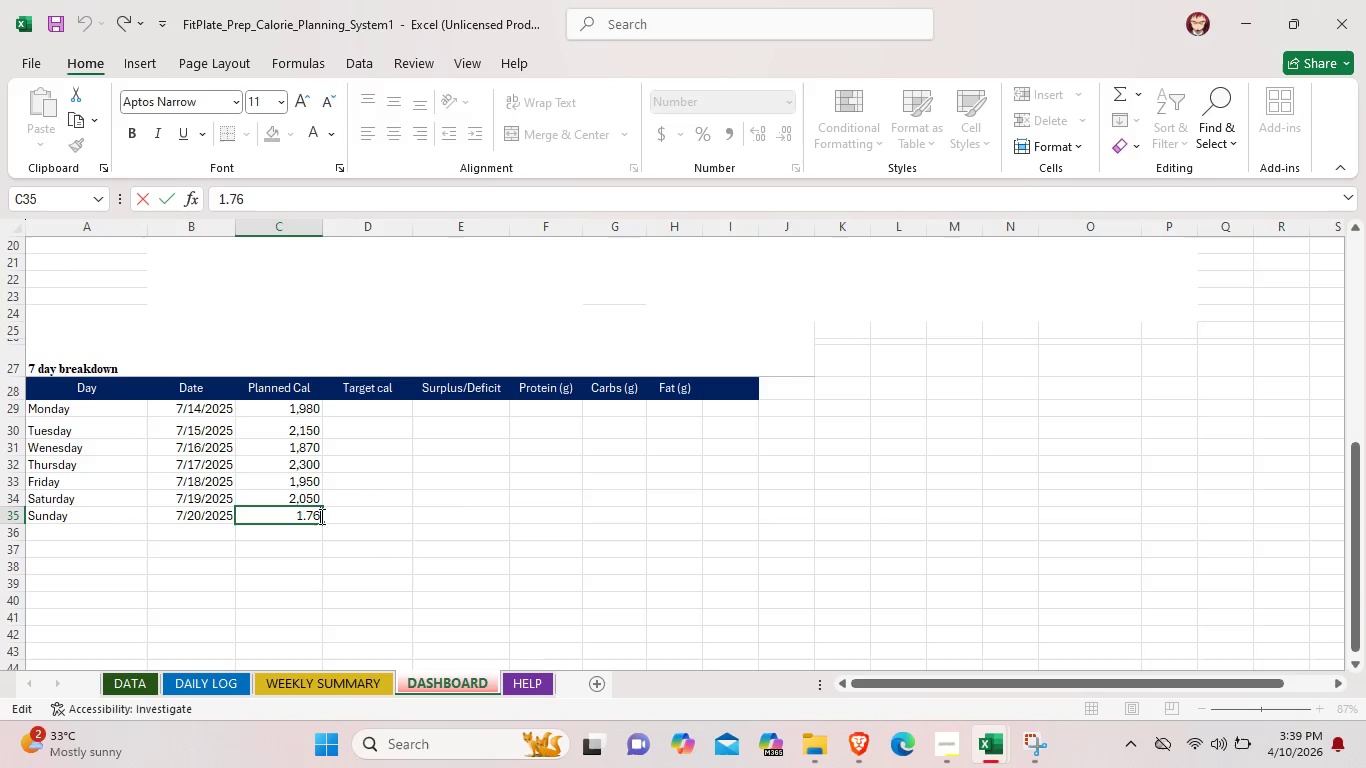 
left_click([320, 516])
 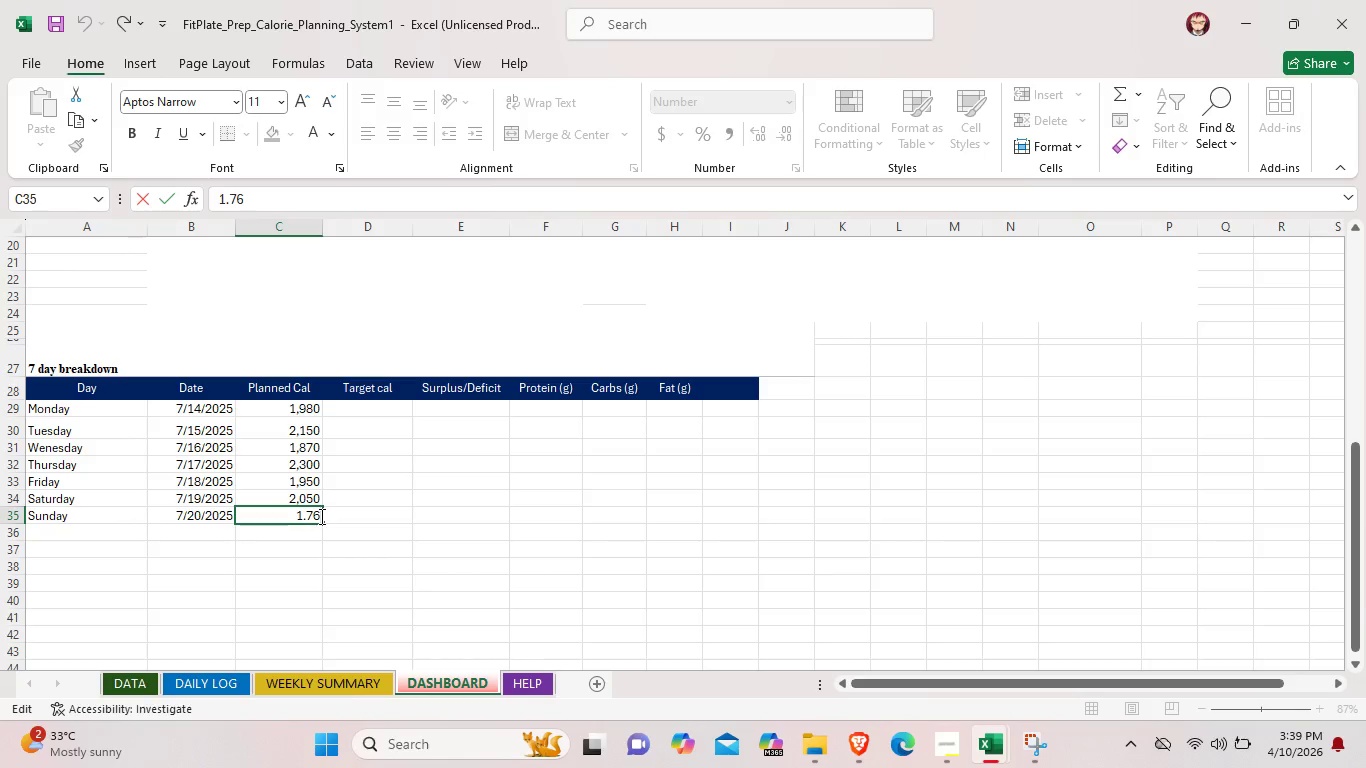 
key(O)
 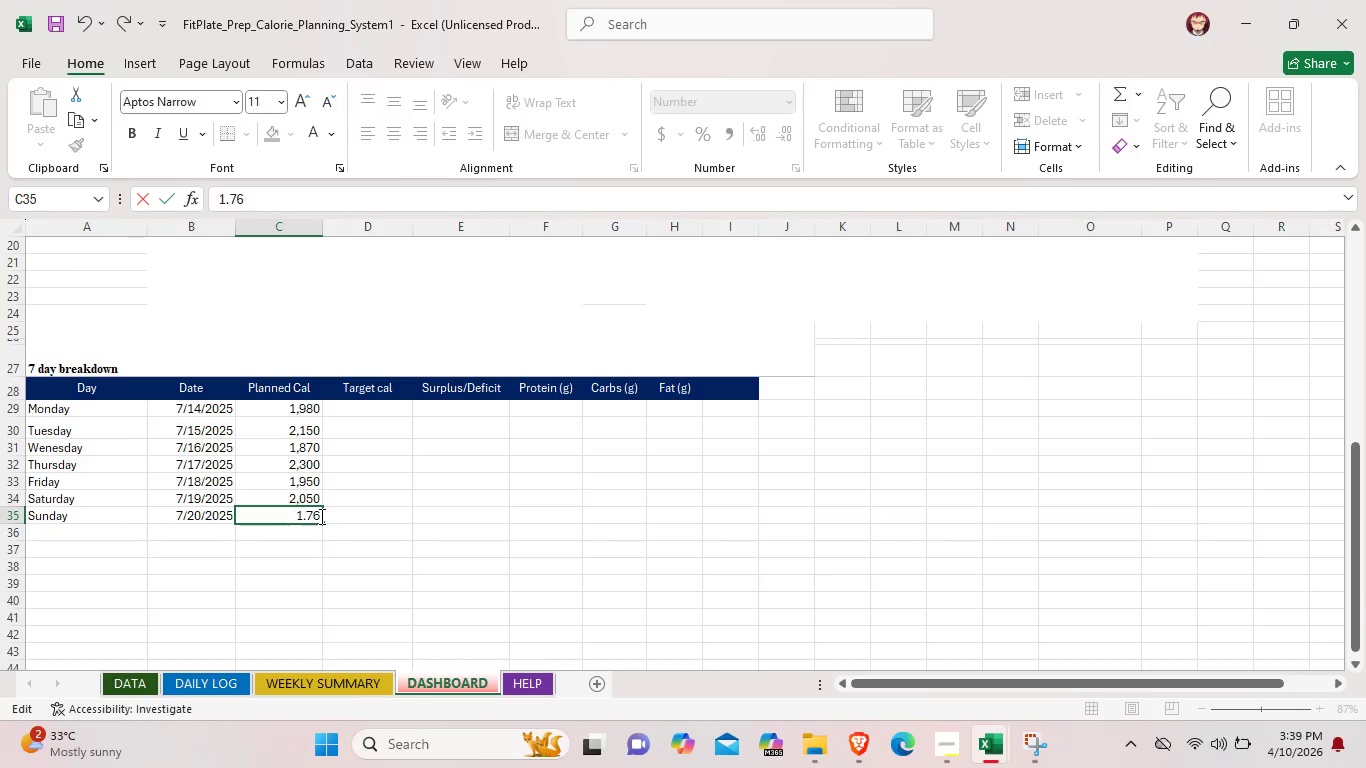 
key(Backspace)
 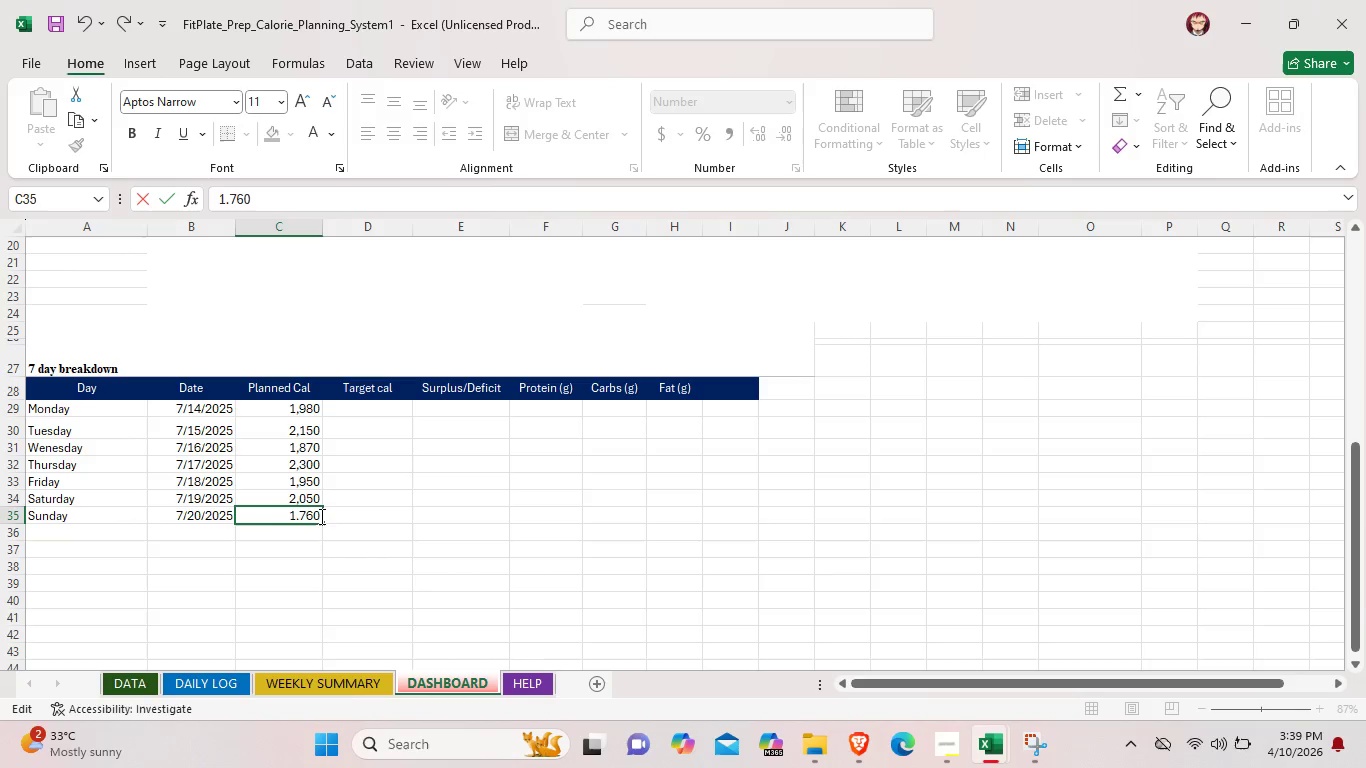 
key(0)
 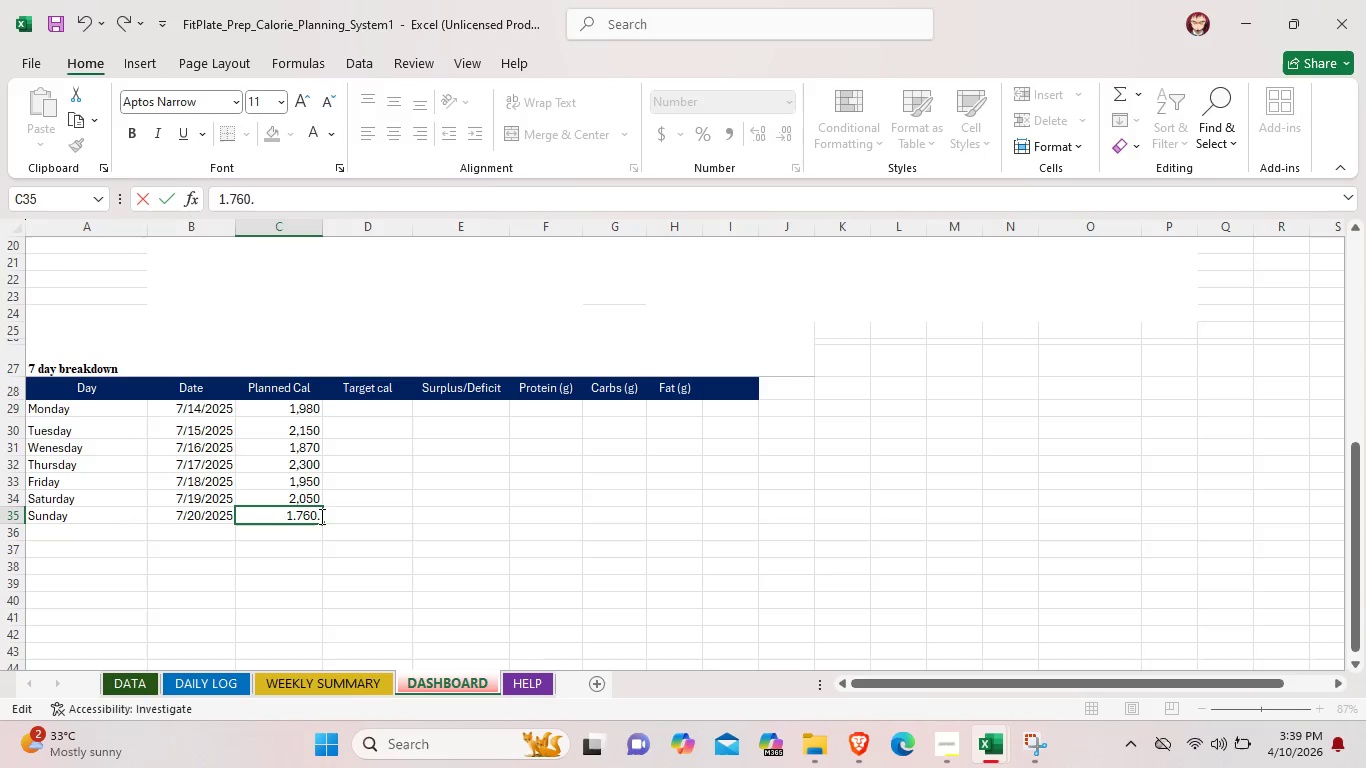 
key(Period)
 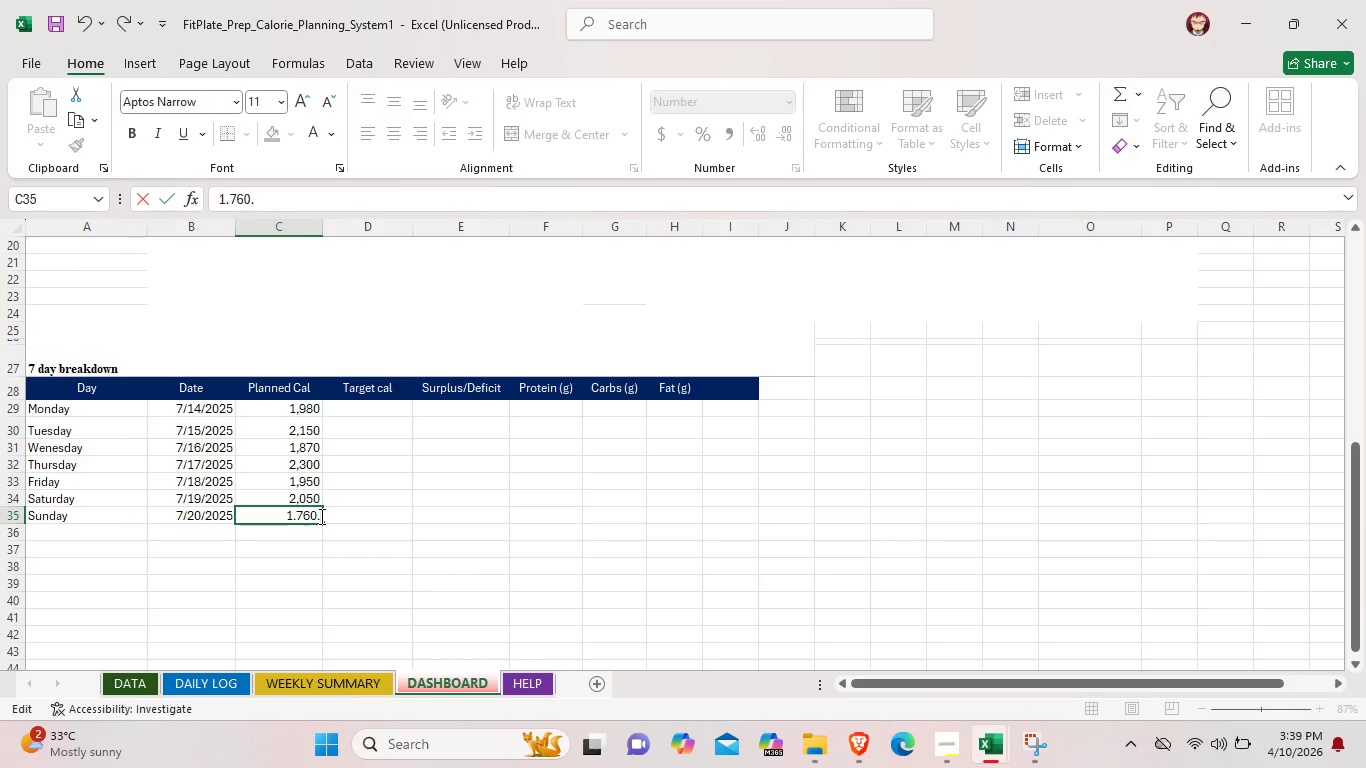 
key(0)
 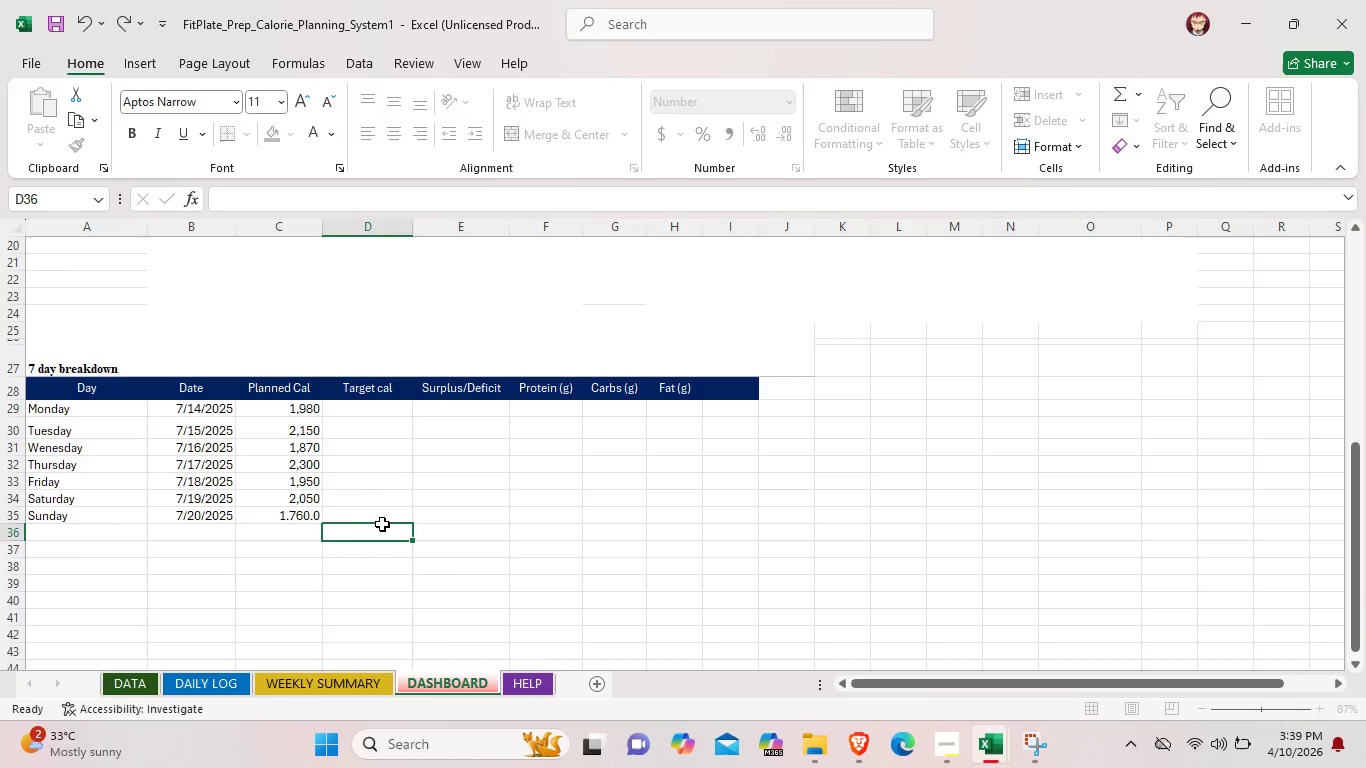 
left_click([382, 524])
 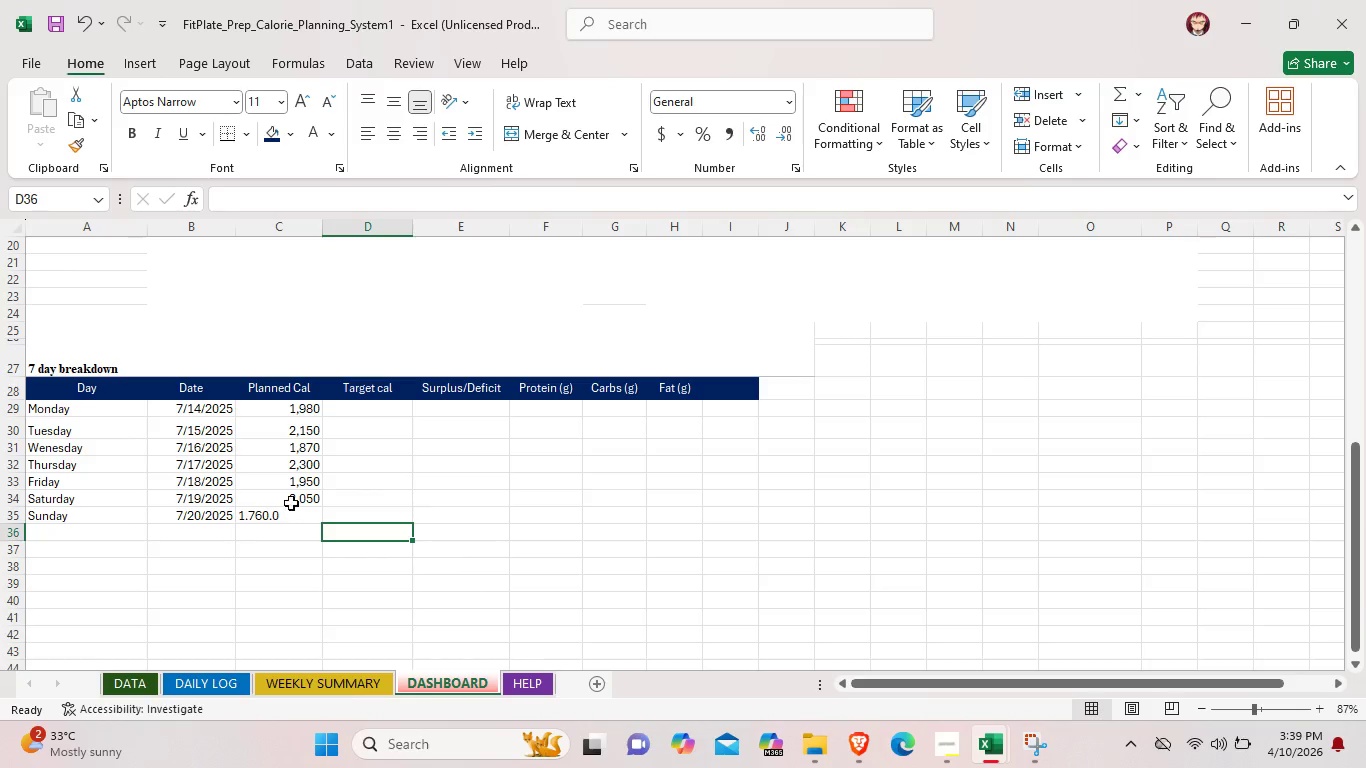 
left_click([291, 503])
 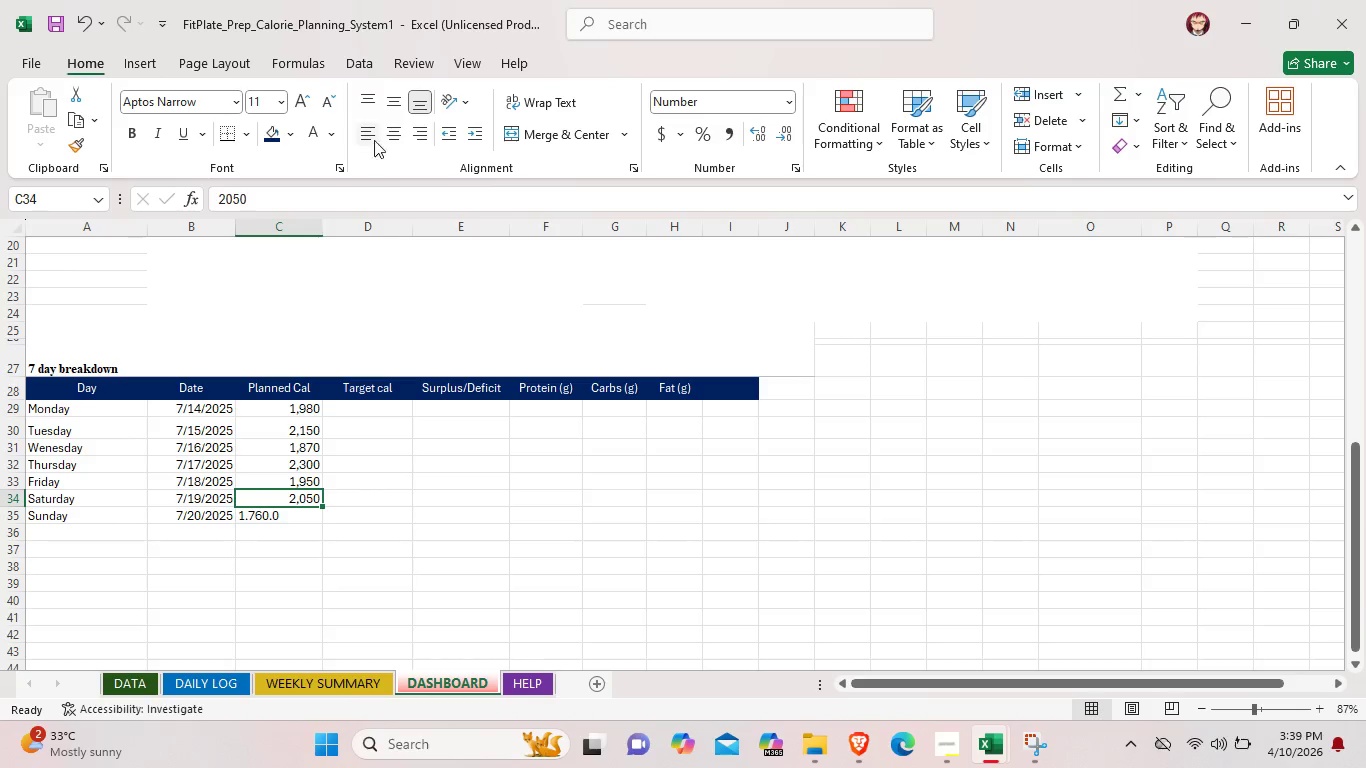 
left_click([394, 139])
 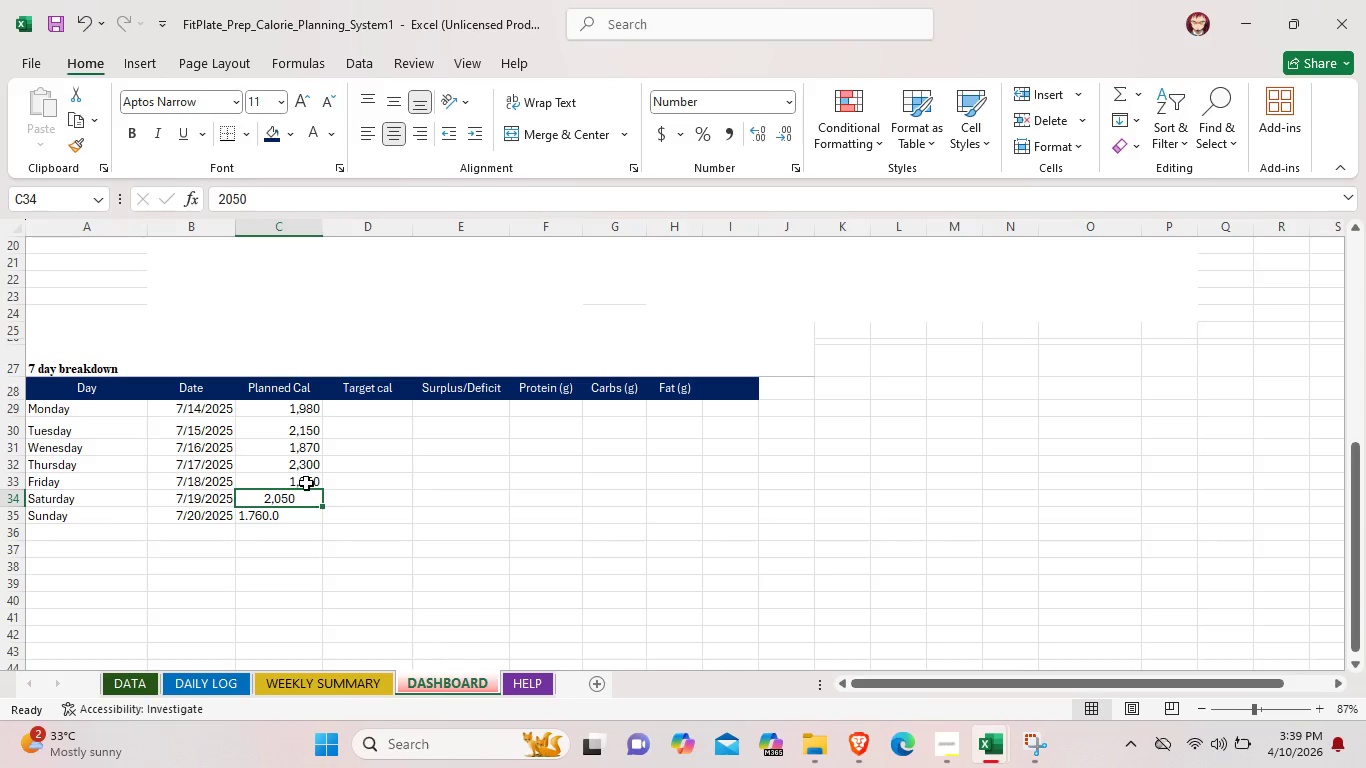 
left_click_drag(start_coordinate=[306, 484], to_coordinate=[317, 380])
 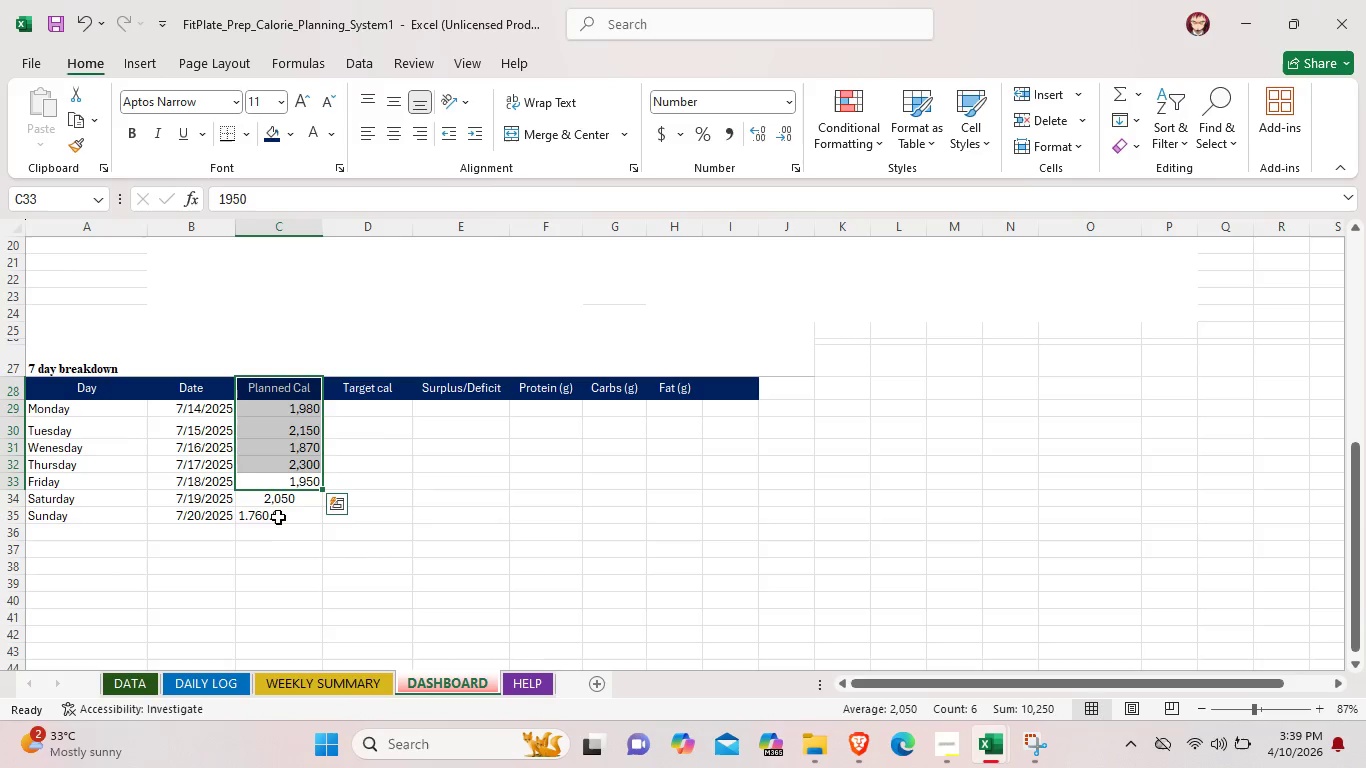 
left_click([280, 501])
 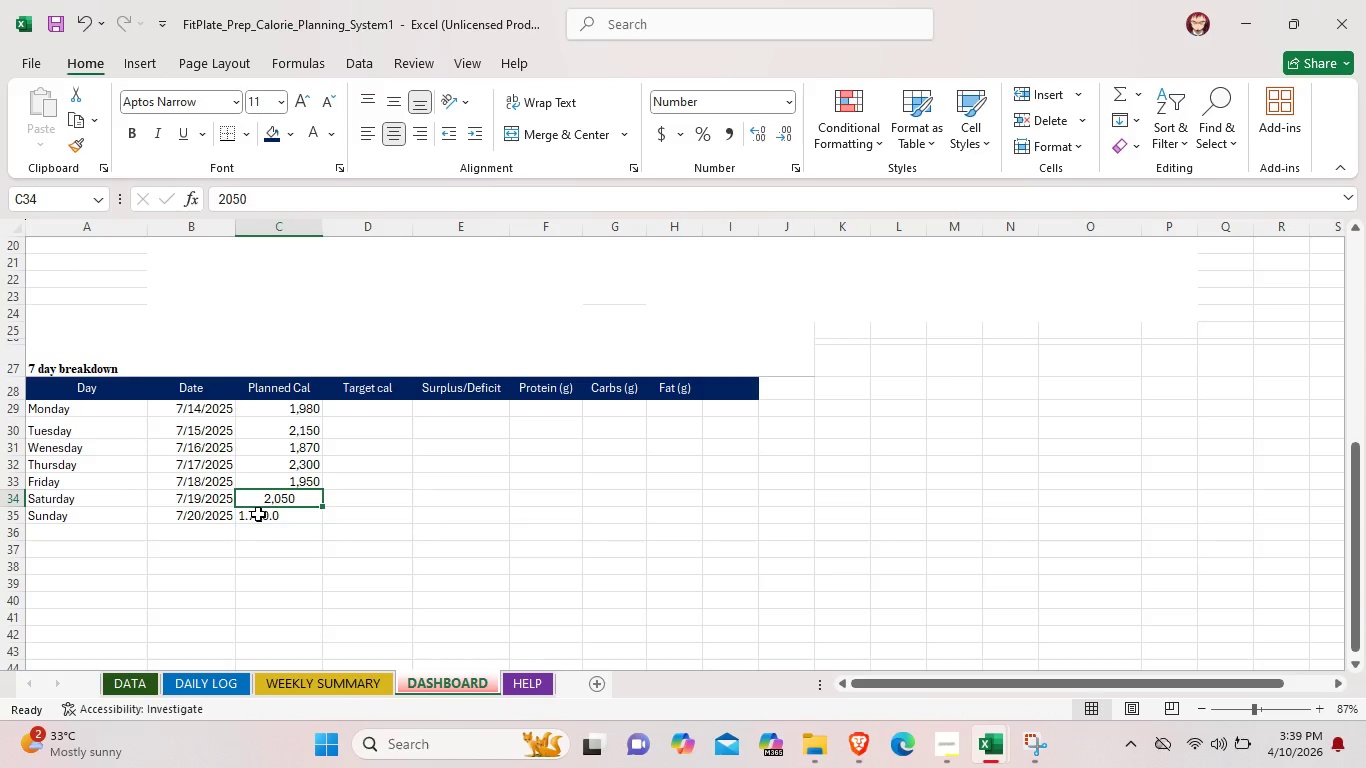 
left_click([272, 519])
 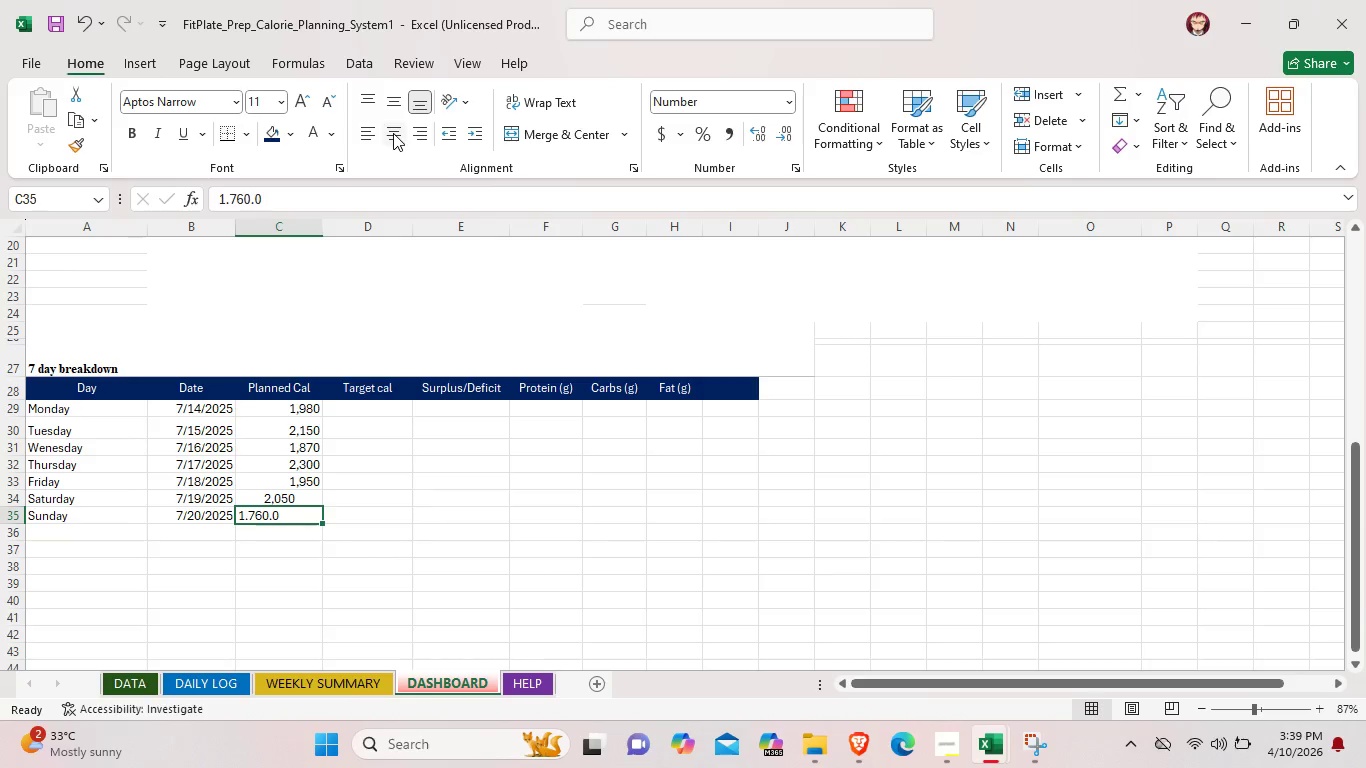 
left_click([393, 133])
 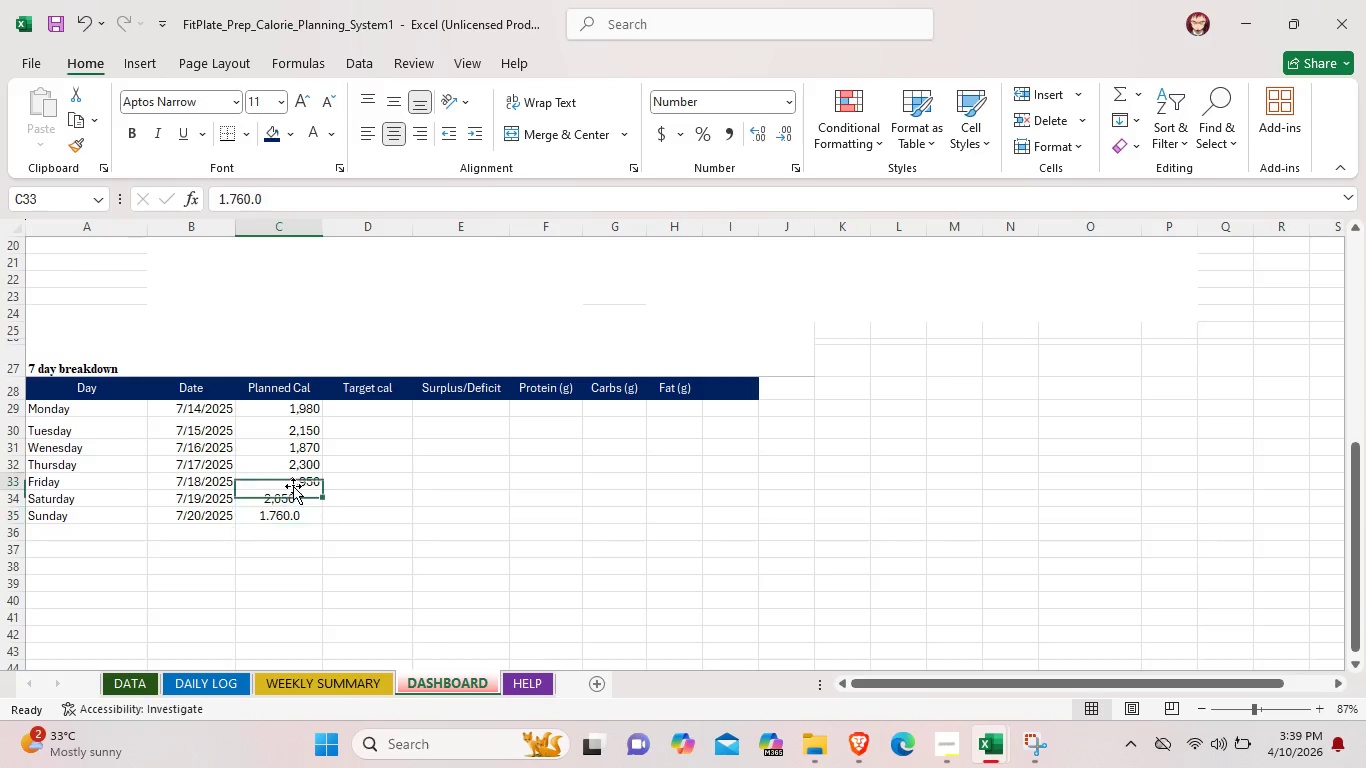 
left_click([293, 486])
 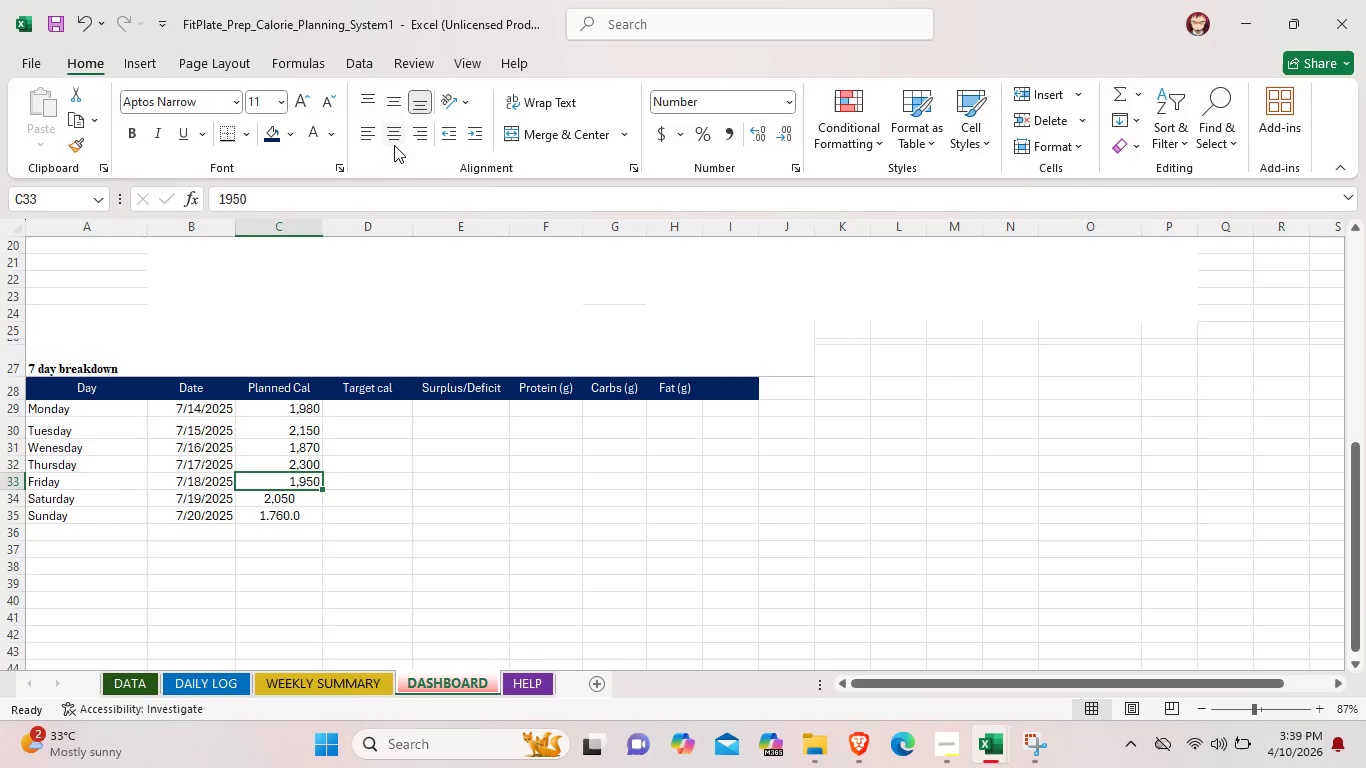 
left_click([396, 145])
 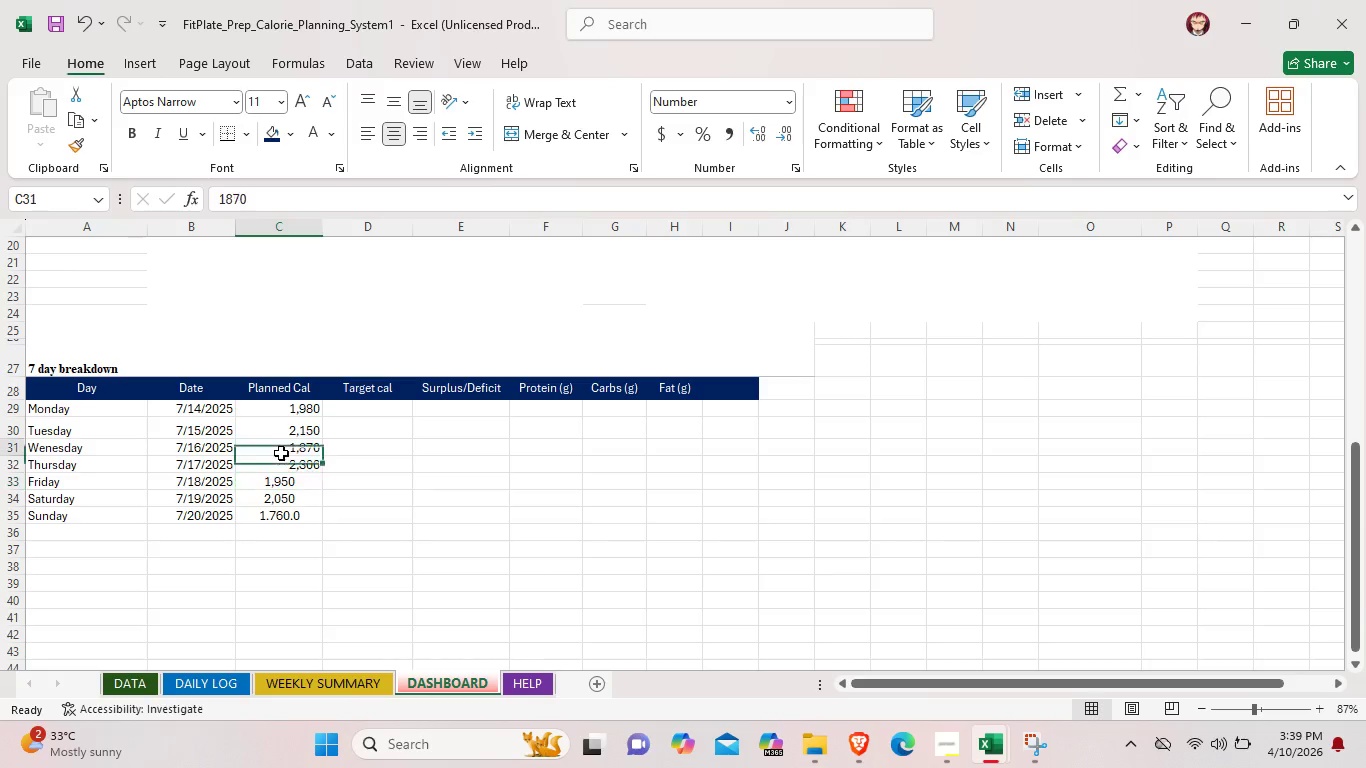 
left_click([281, 453])
 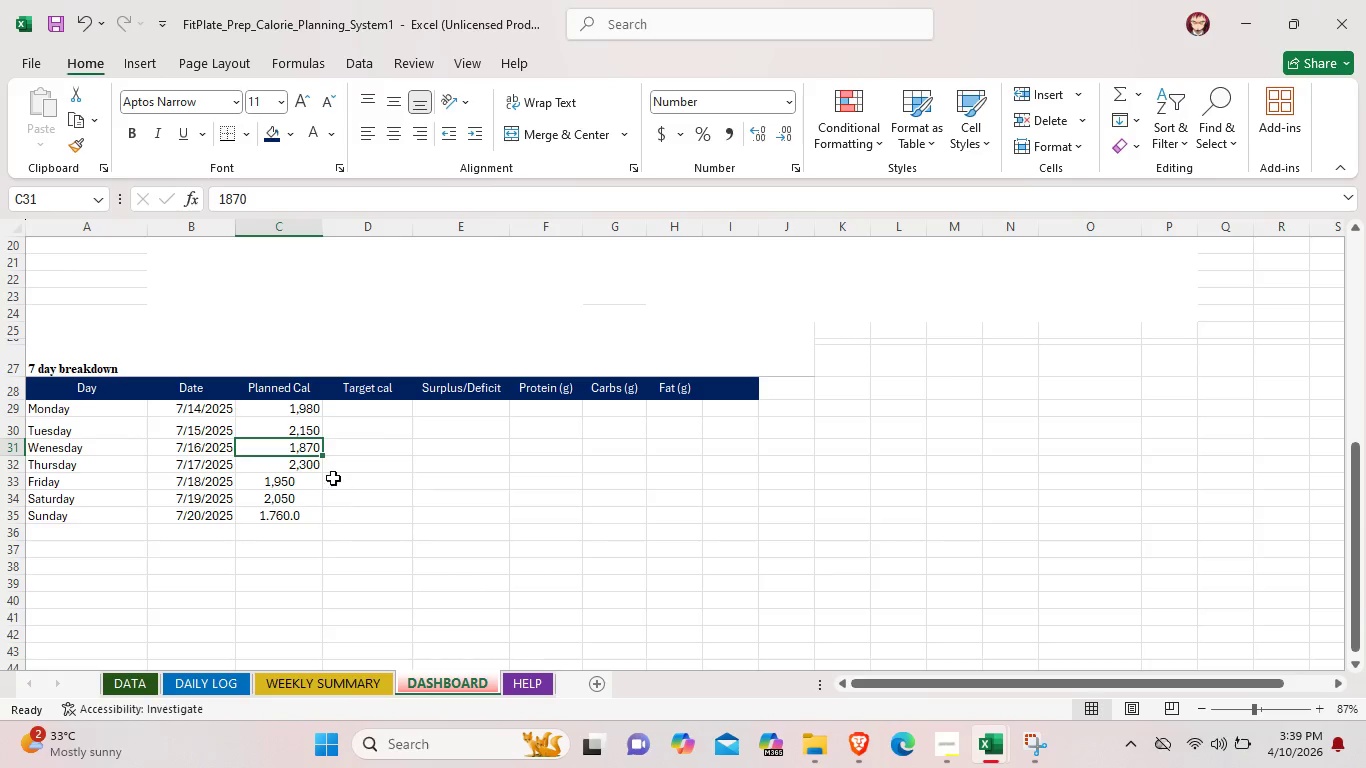 
left_click([302, 464])
 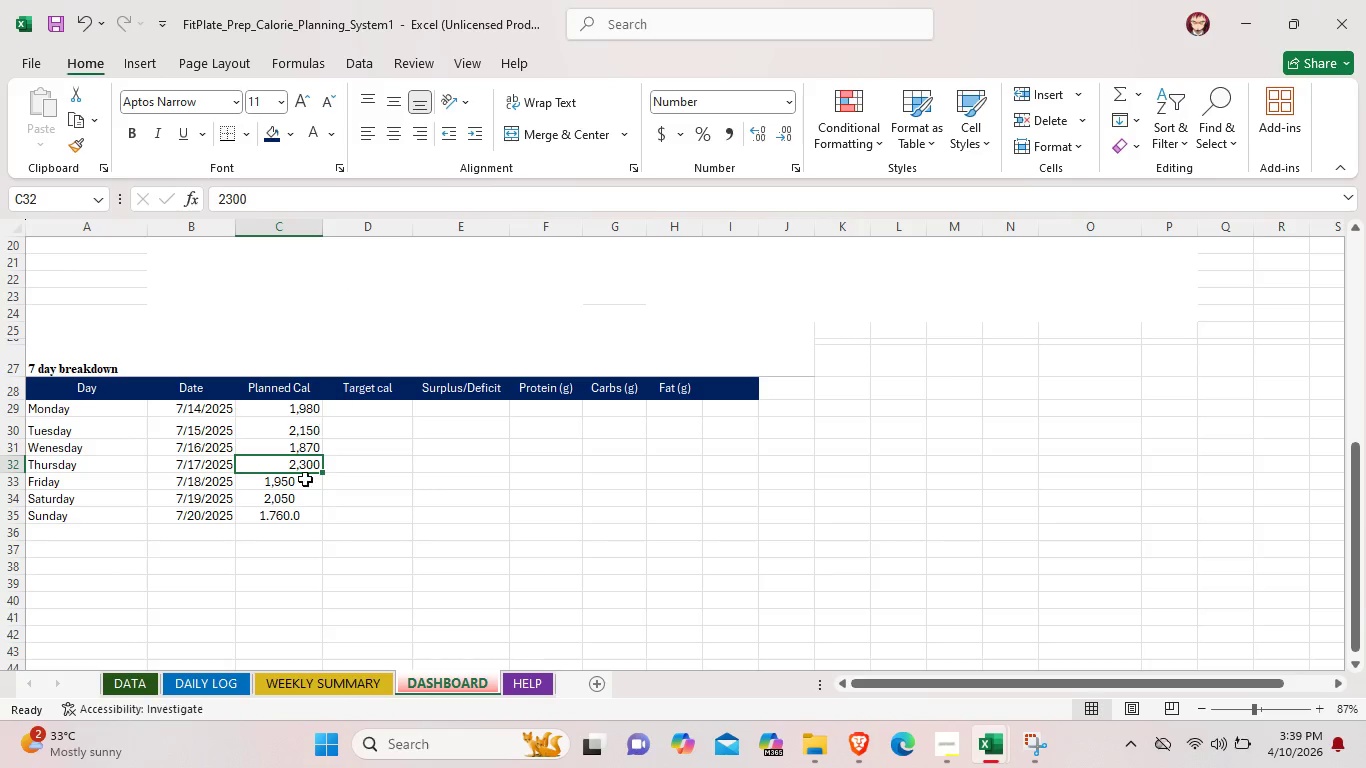 
wait(6.98)
 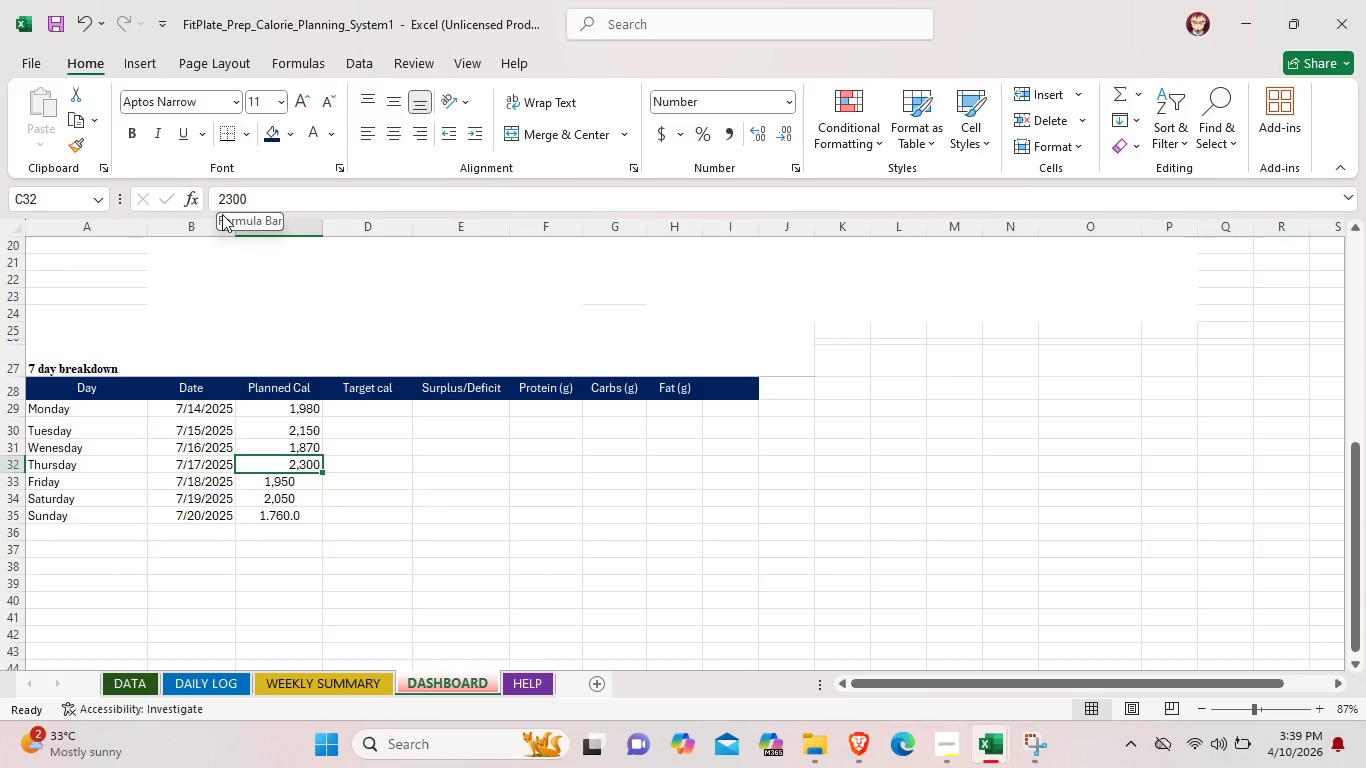 
left_click([401, 142])
 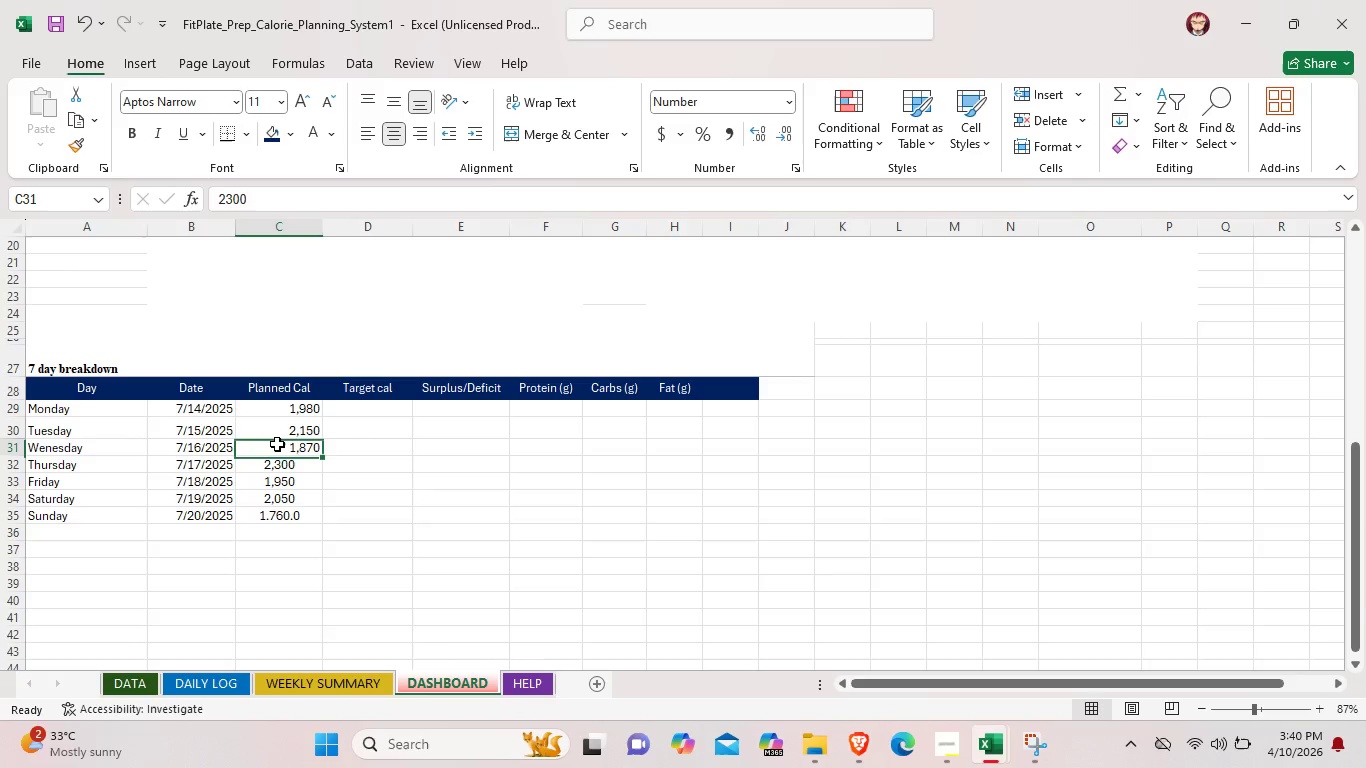 
left_click([277, 444])
 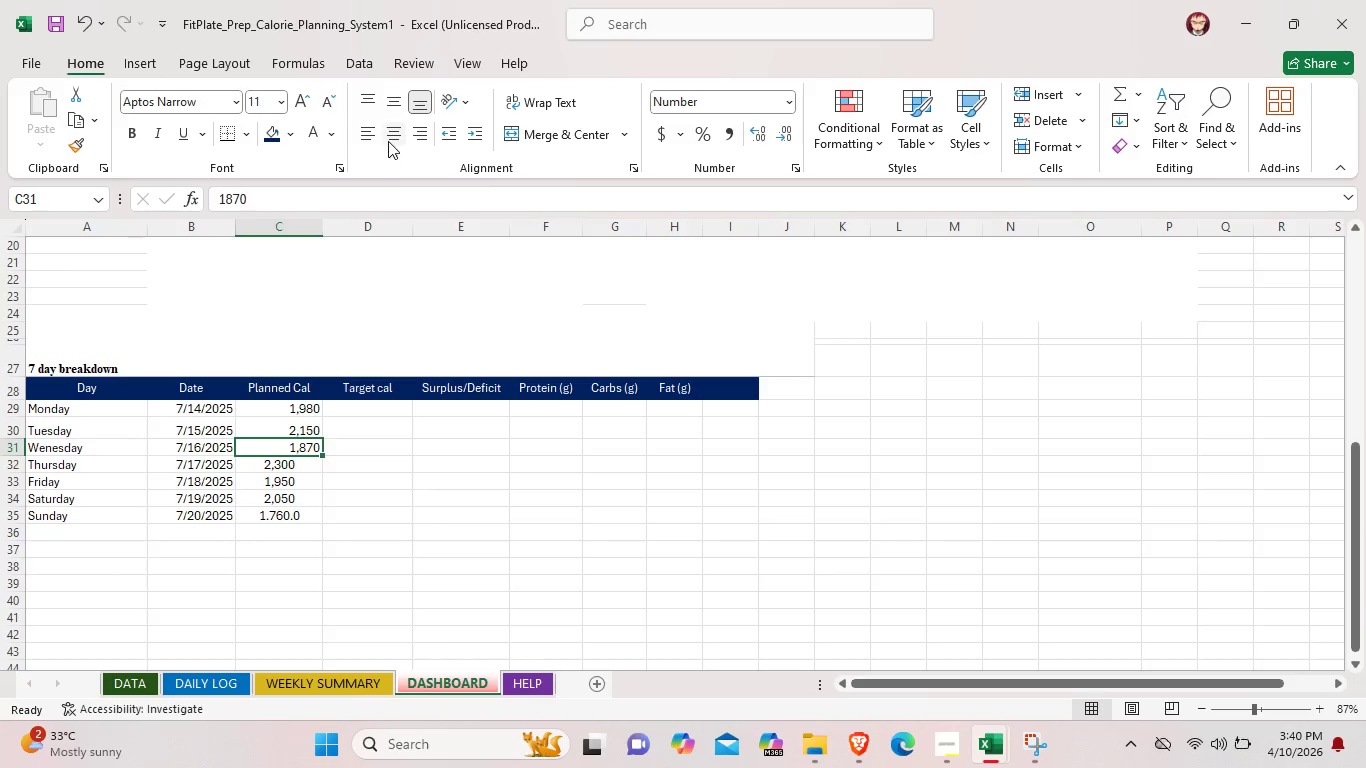 
left_click([390, 139])
 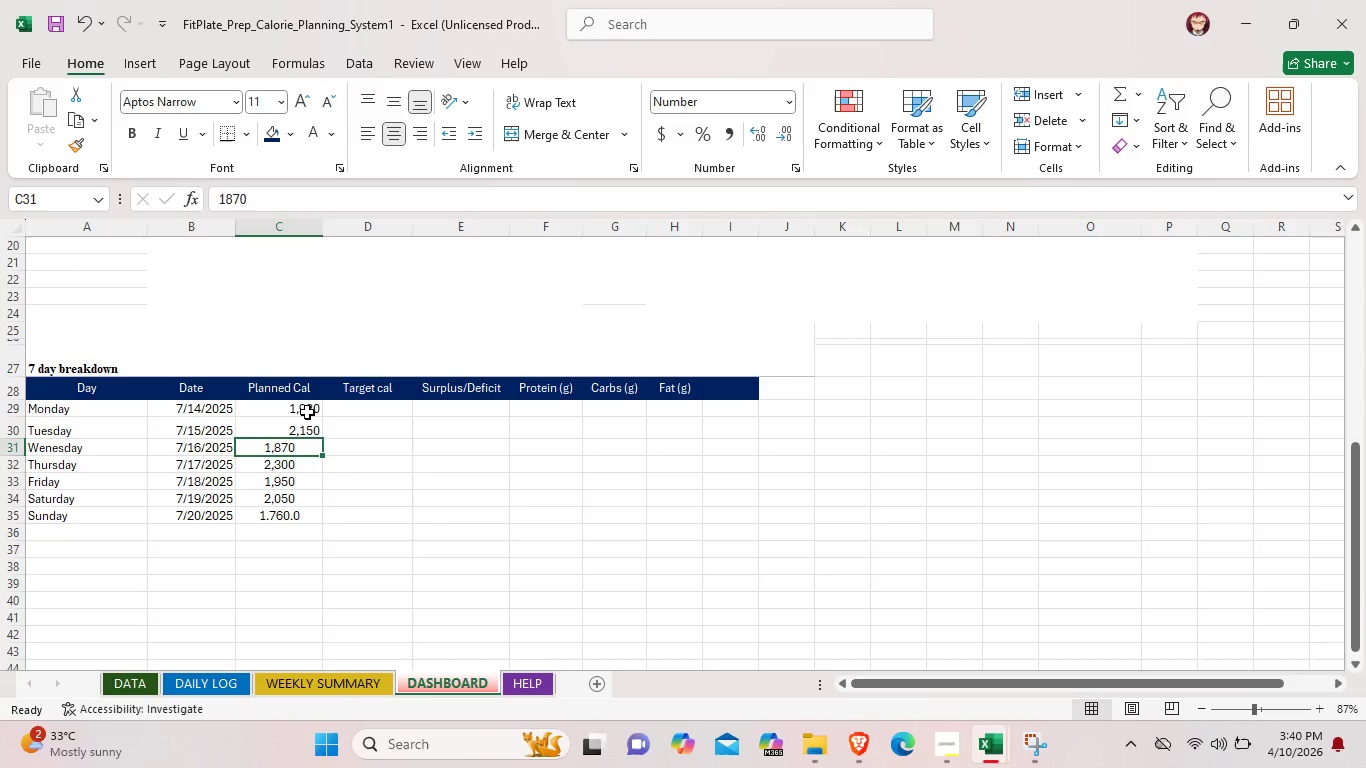 
left_click([307, 412])
 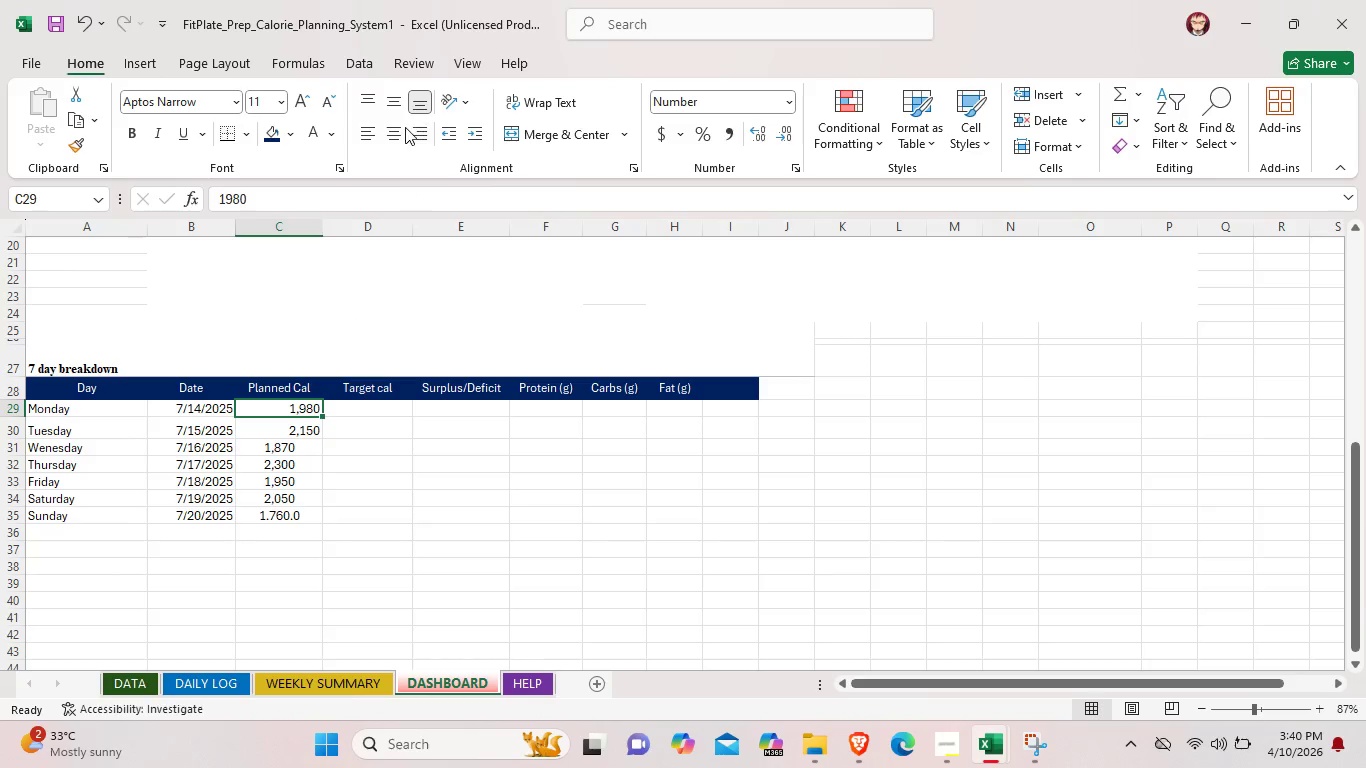 
left_click([401, 129])
 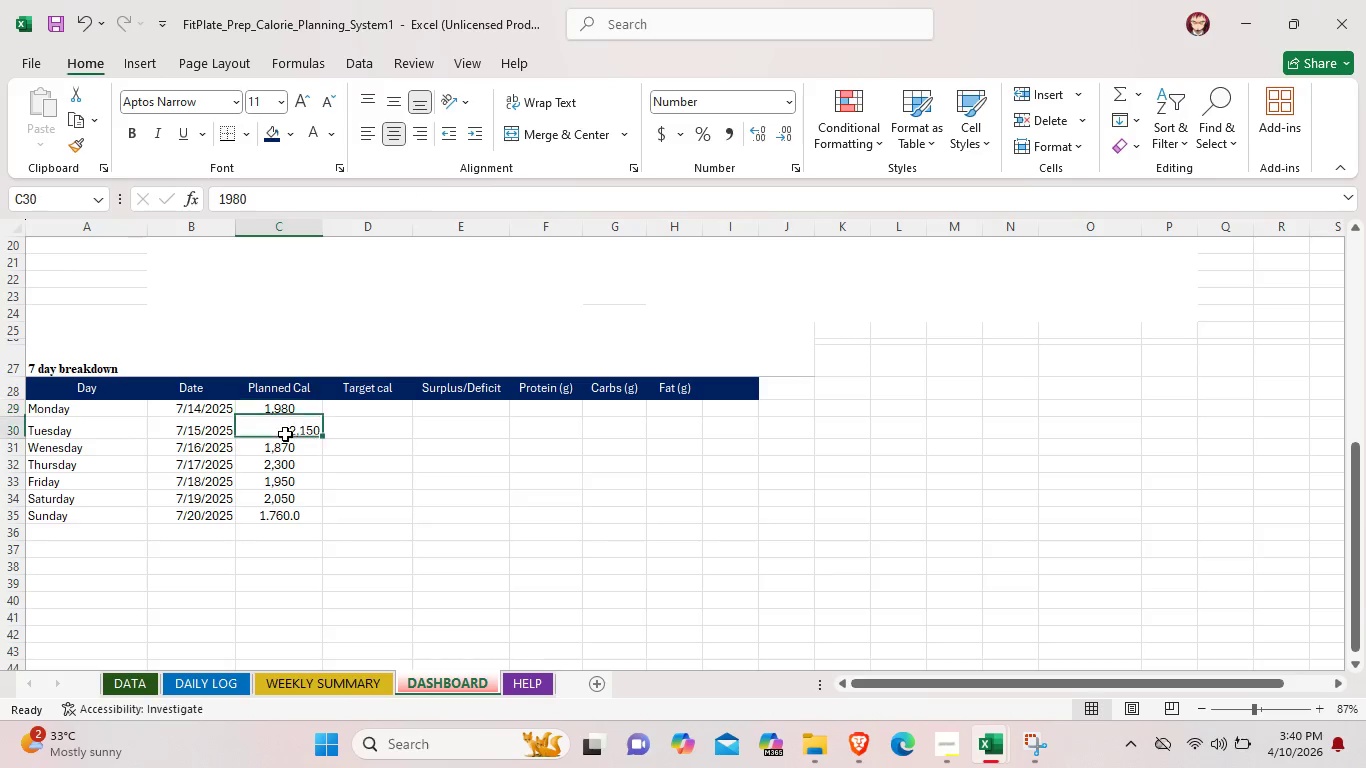 
left_click([285, 434])
 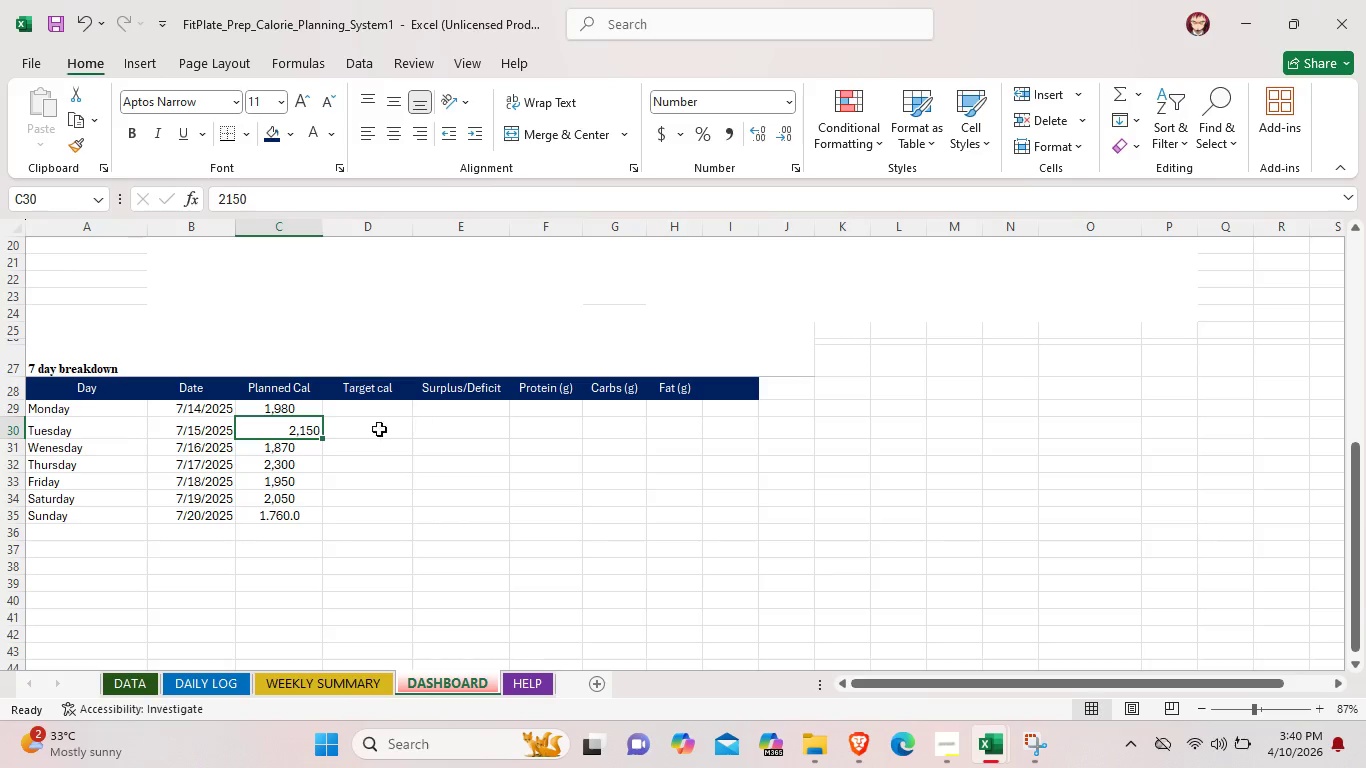 
left_click([302, 433])
 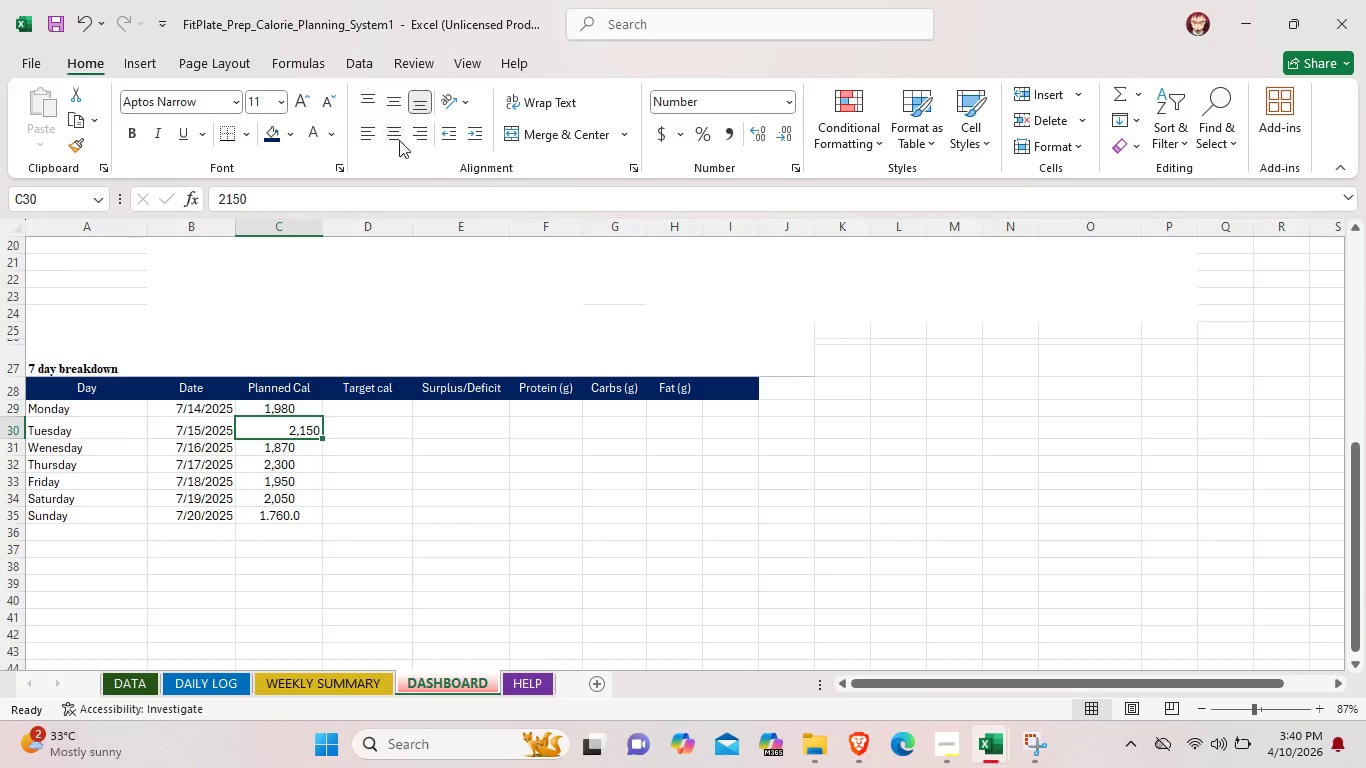 
left_click([398, 132])
 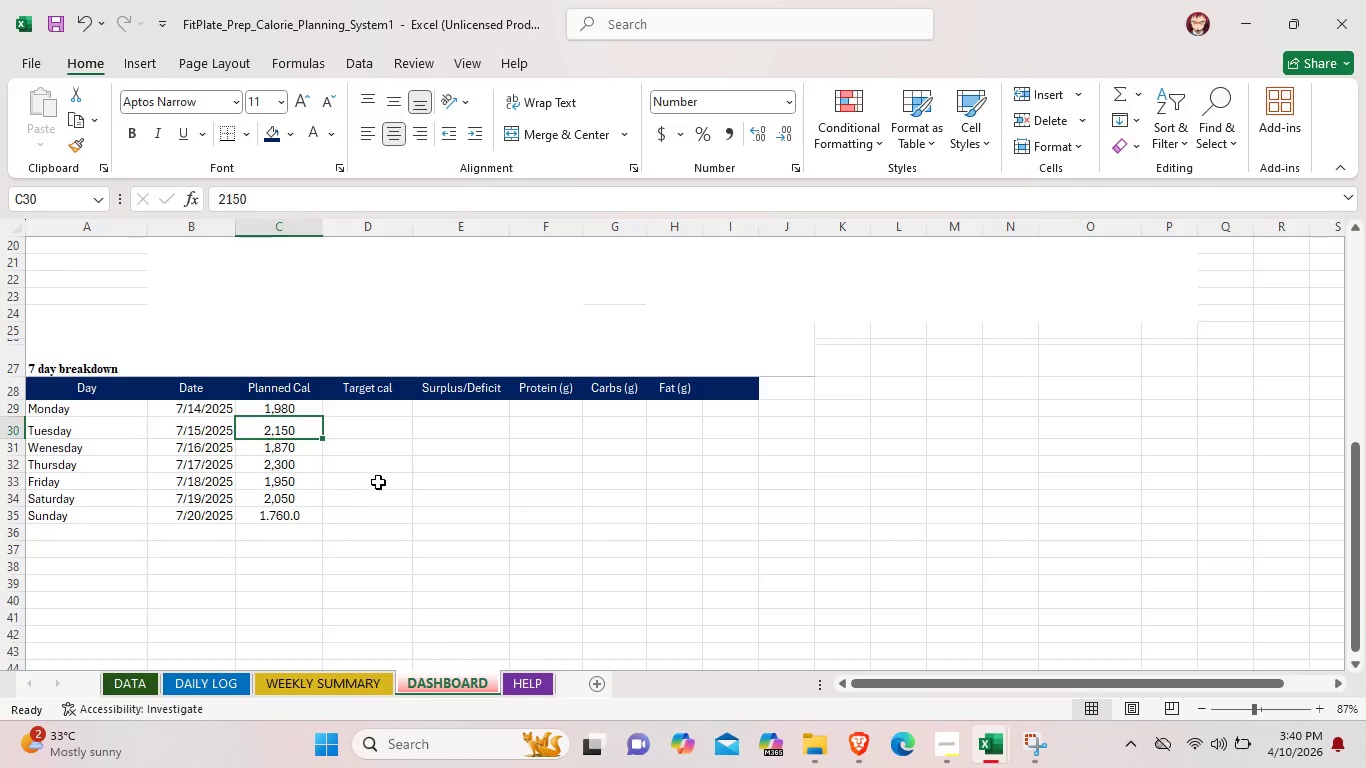 
left_click([378, 482])
 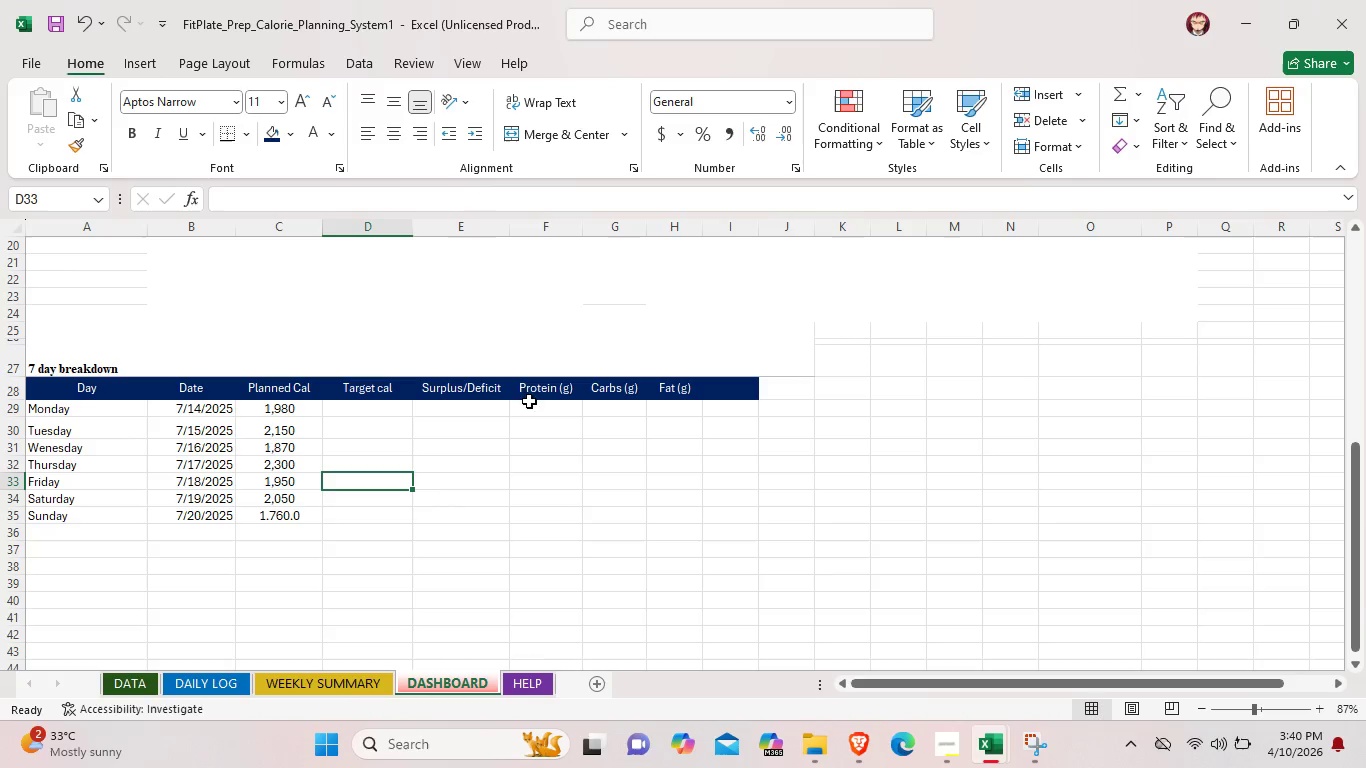 
wait(7.62)
 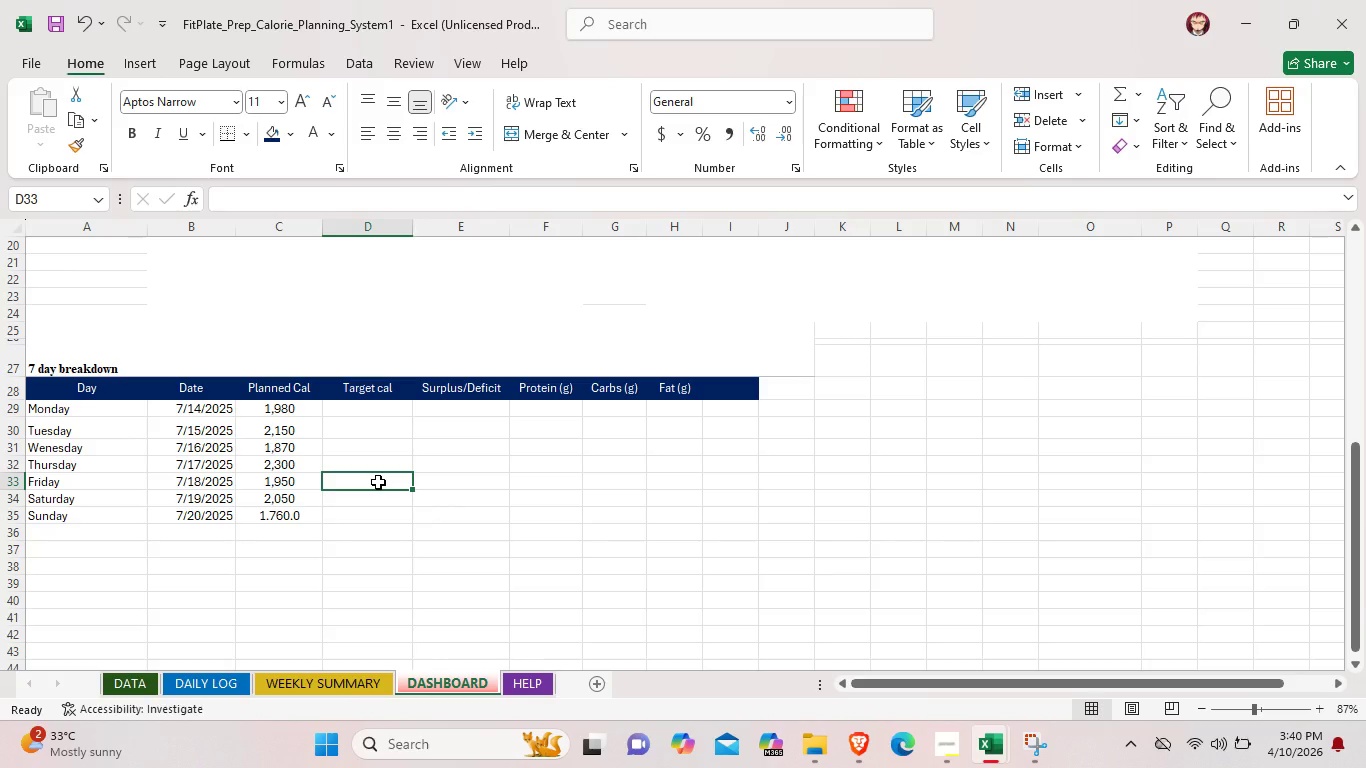 
left_click_drag(start_coordinate=[276, 403], to_coordinate=[274, 516])
 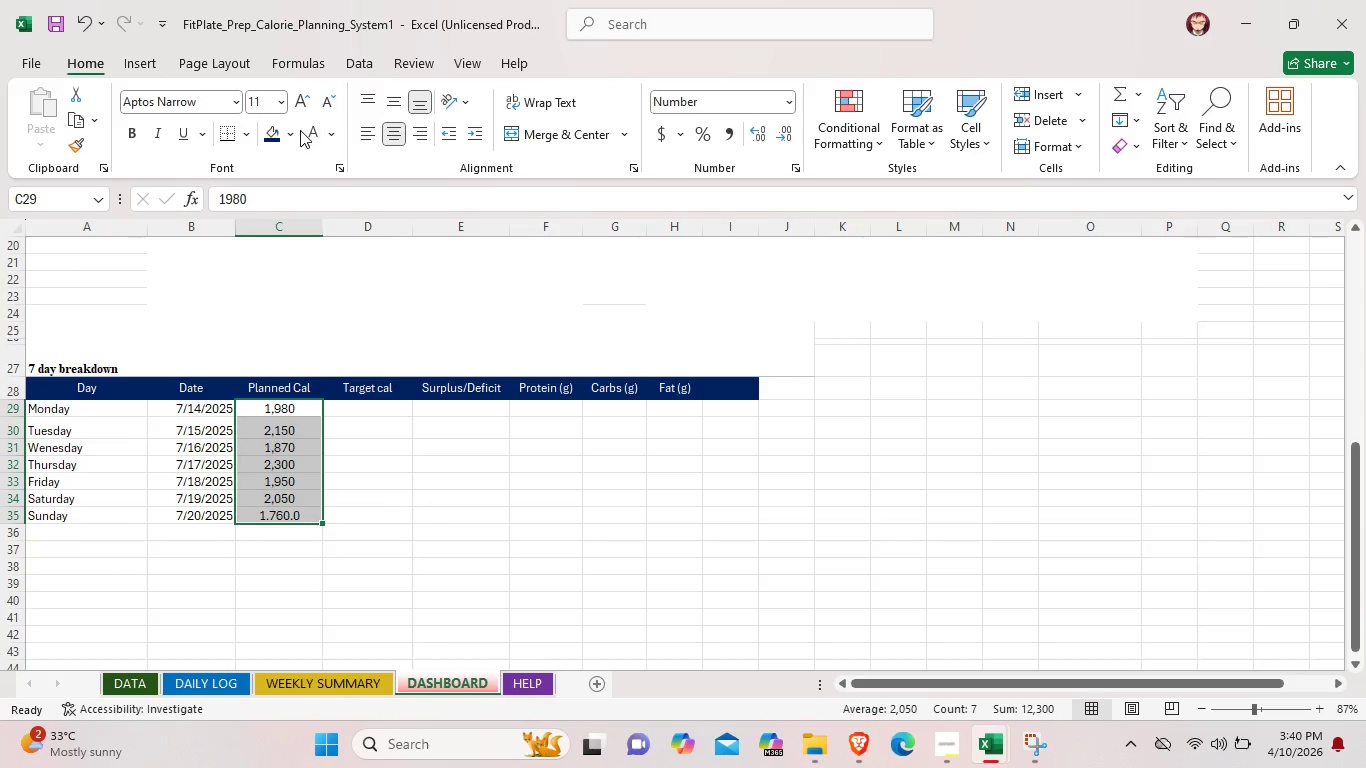 
left_click([297, 130])
 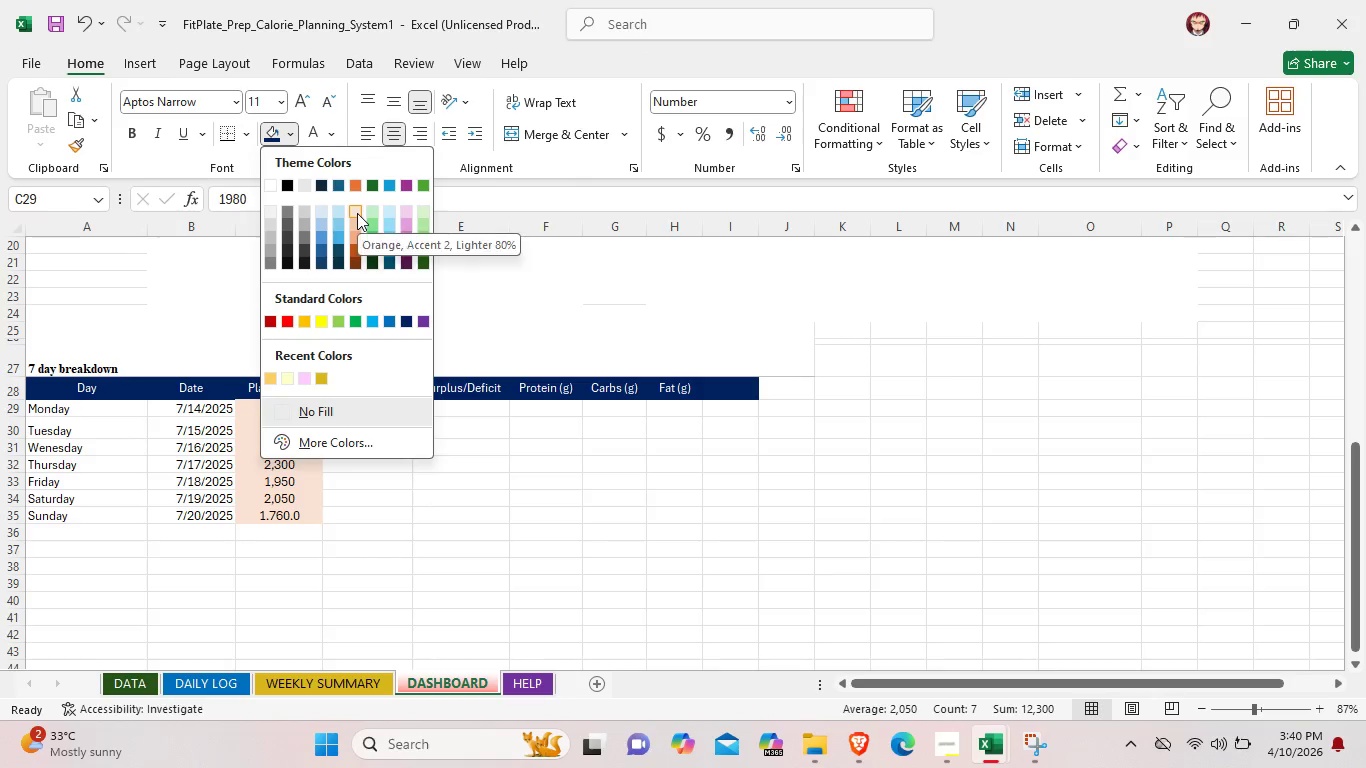 
left_click([357, 213])
 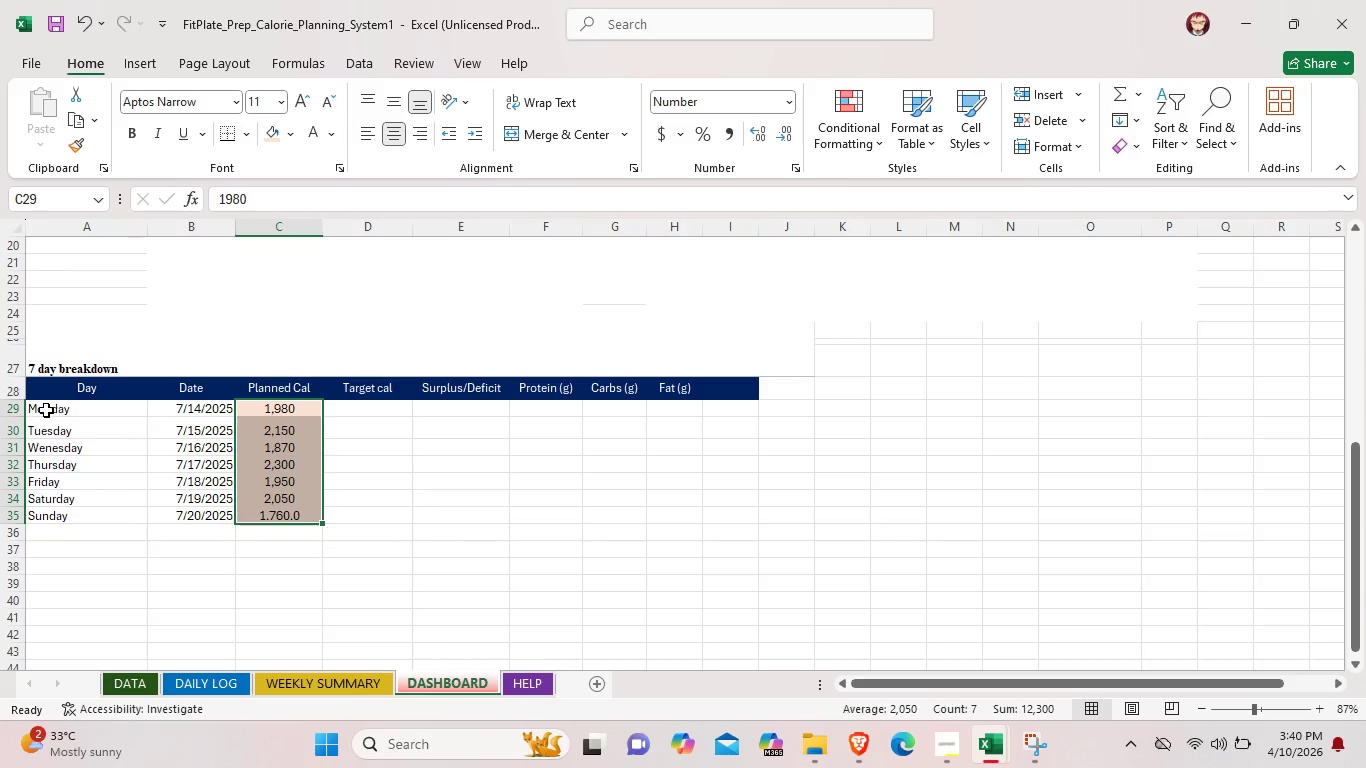 
wait(6.64)
 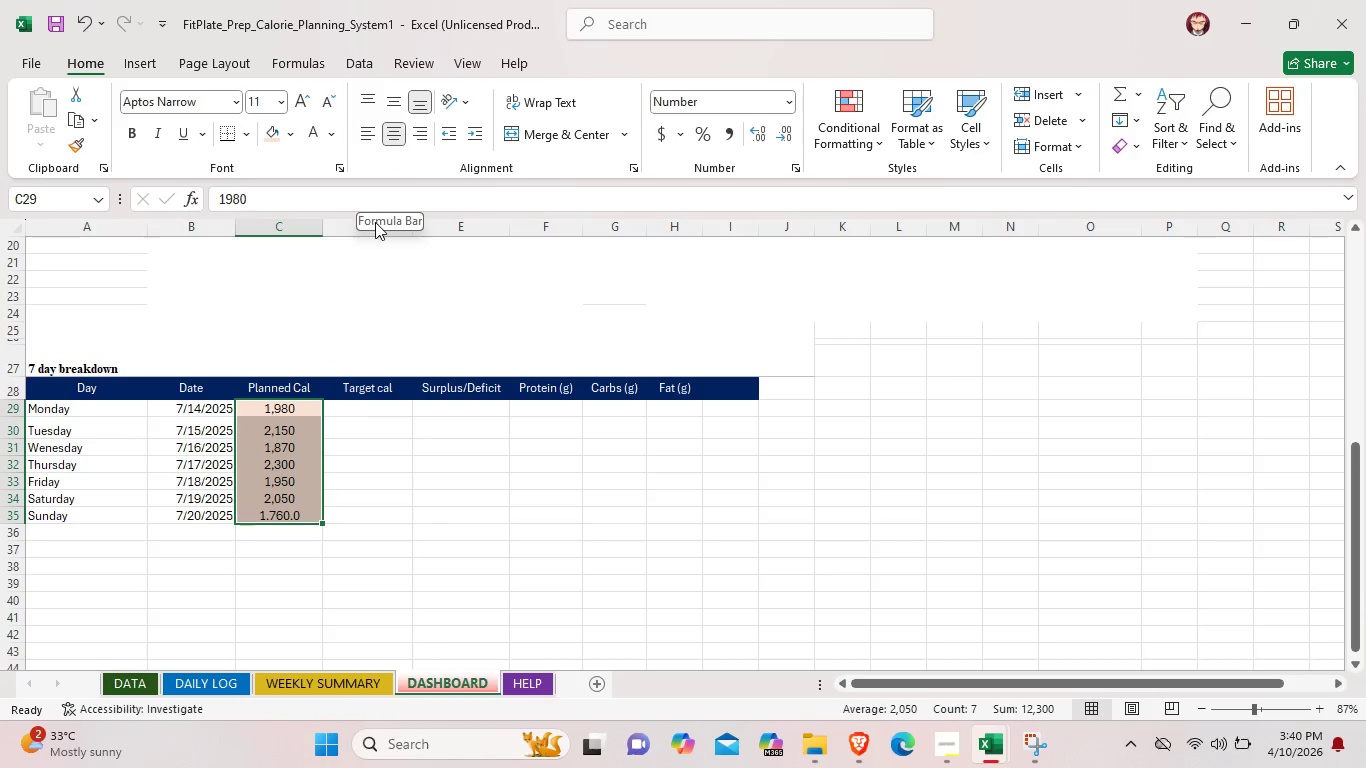 
left_click([222, 436])
 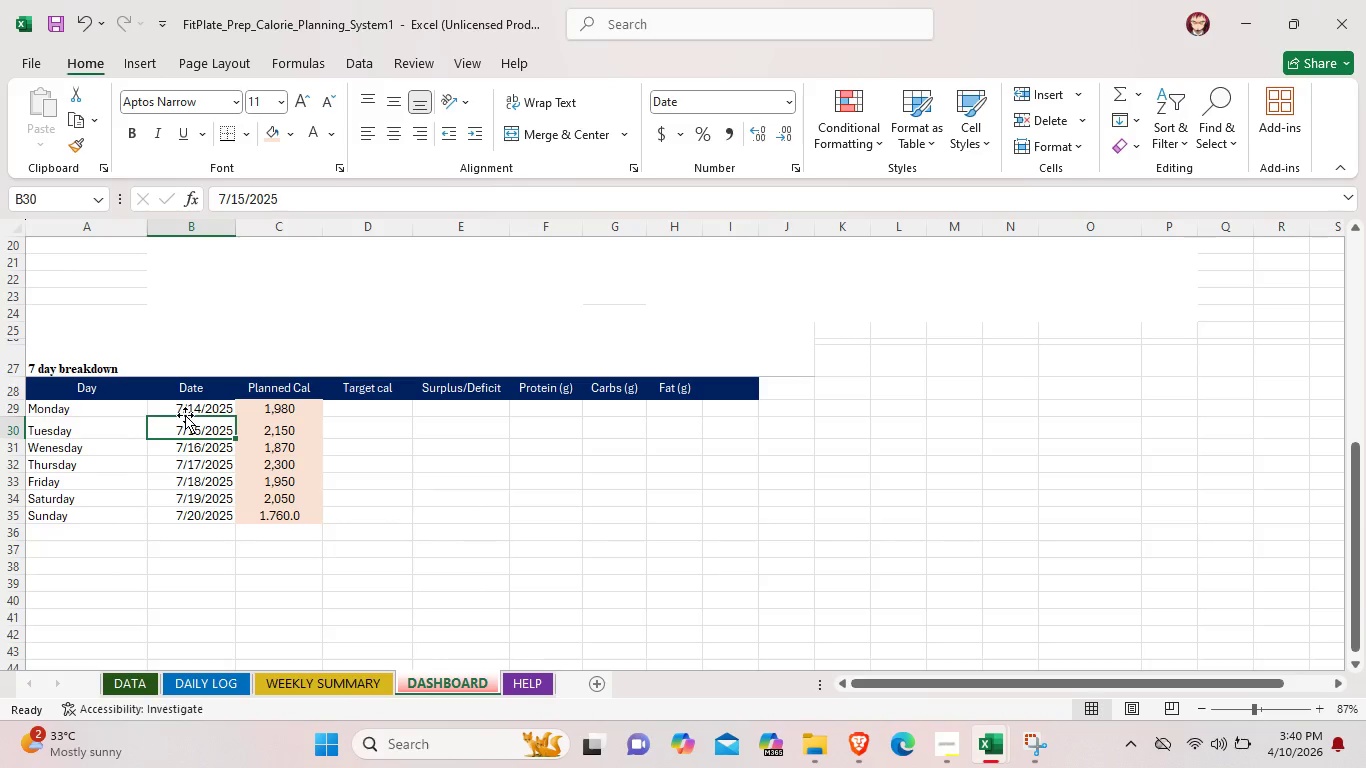 
left_click([189, 408])
 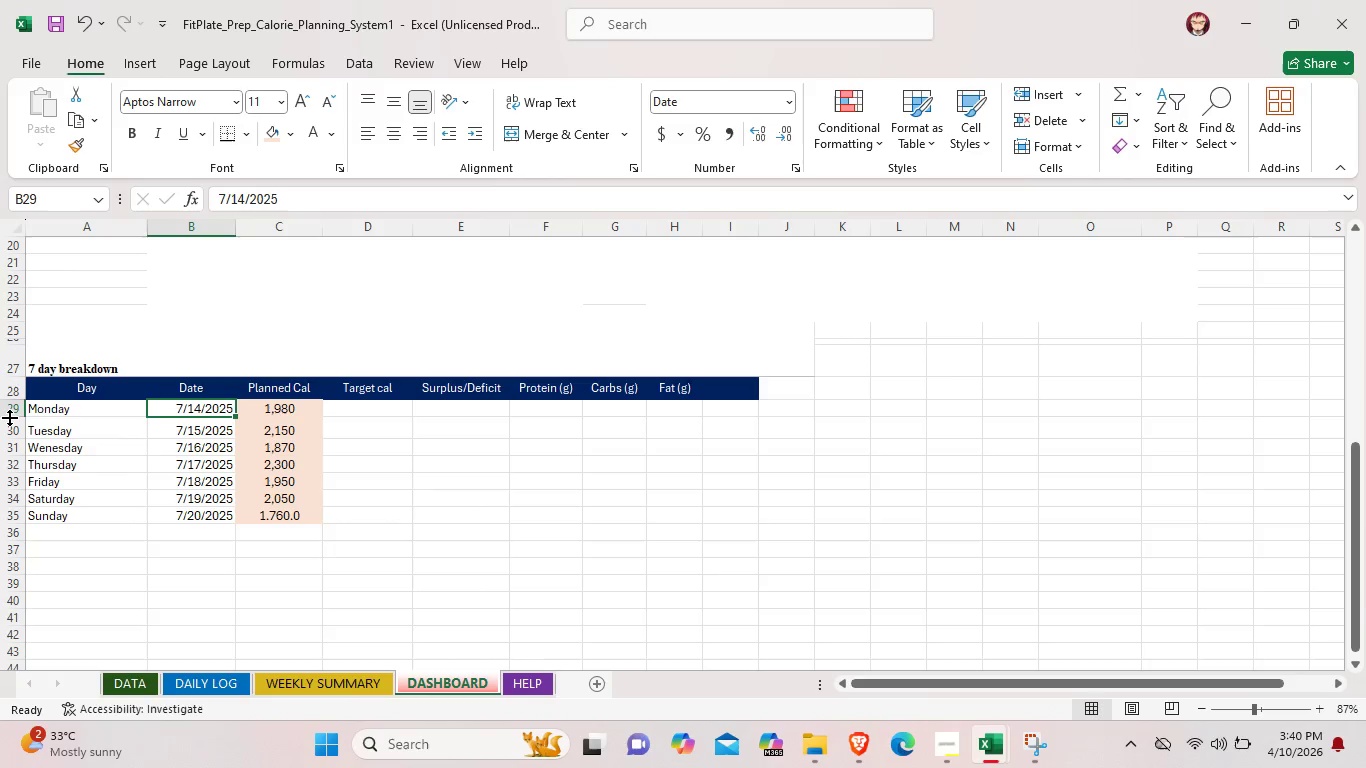 
left_click_drag(start_coordinate=[9, 416], to_coordinate=[9, 425])
 